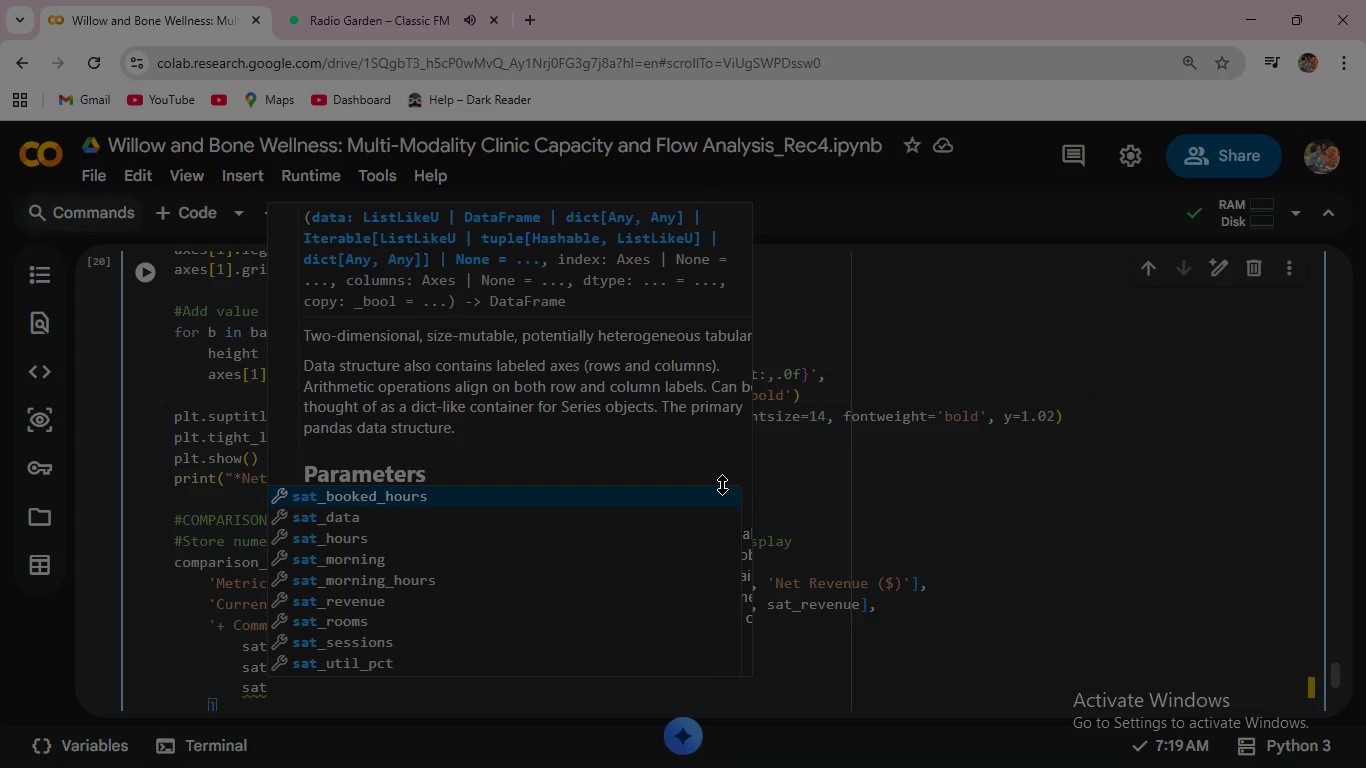 
wait(5.92)
 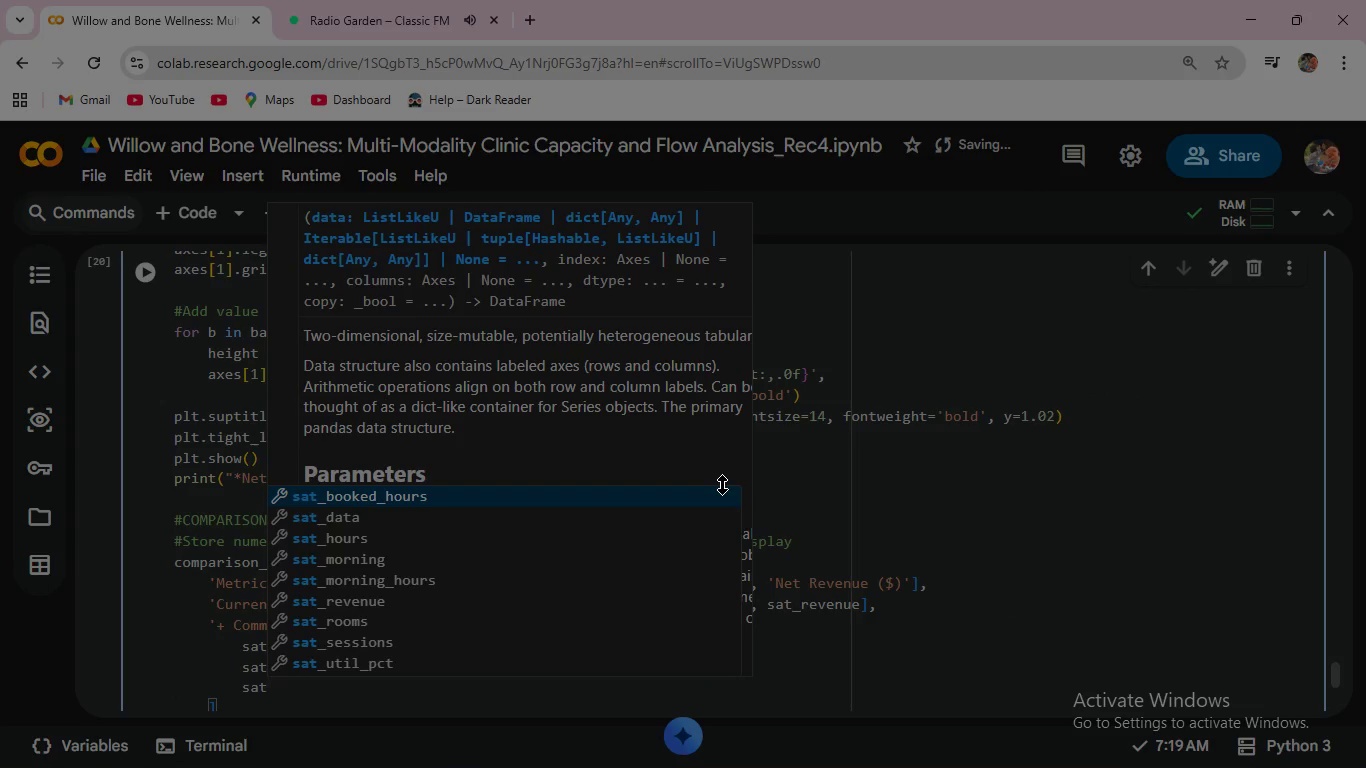 
key(ArrowDown)
 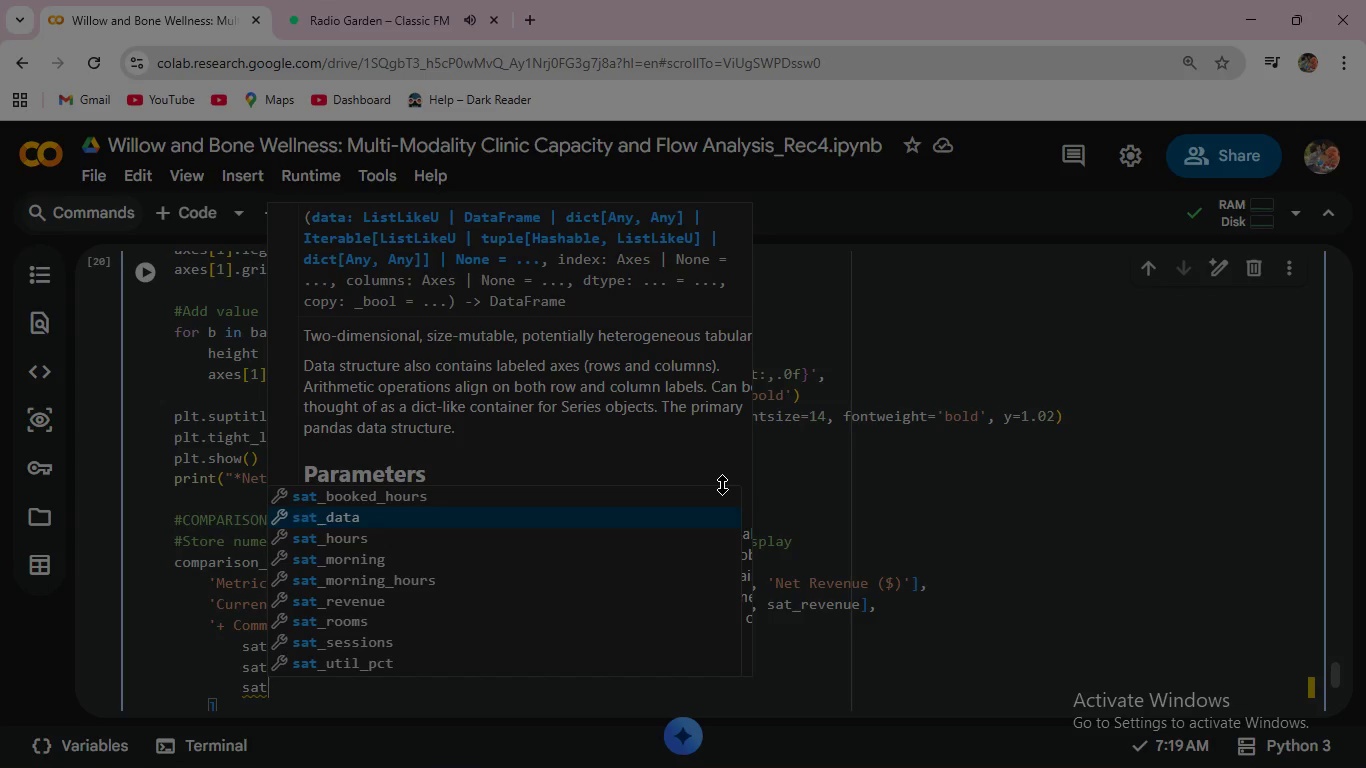 
key(ArrowDown)
 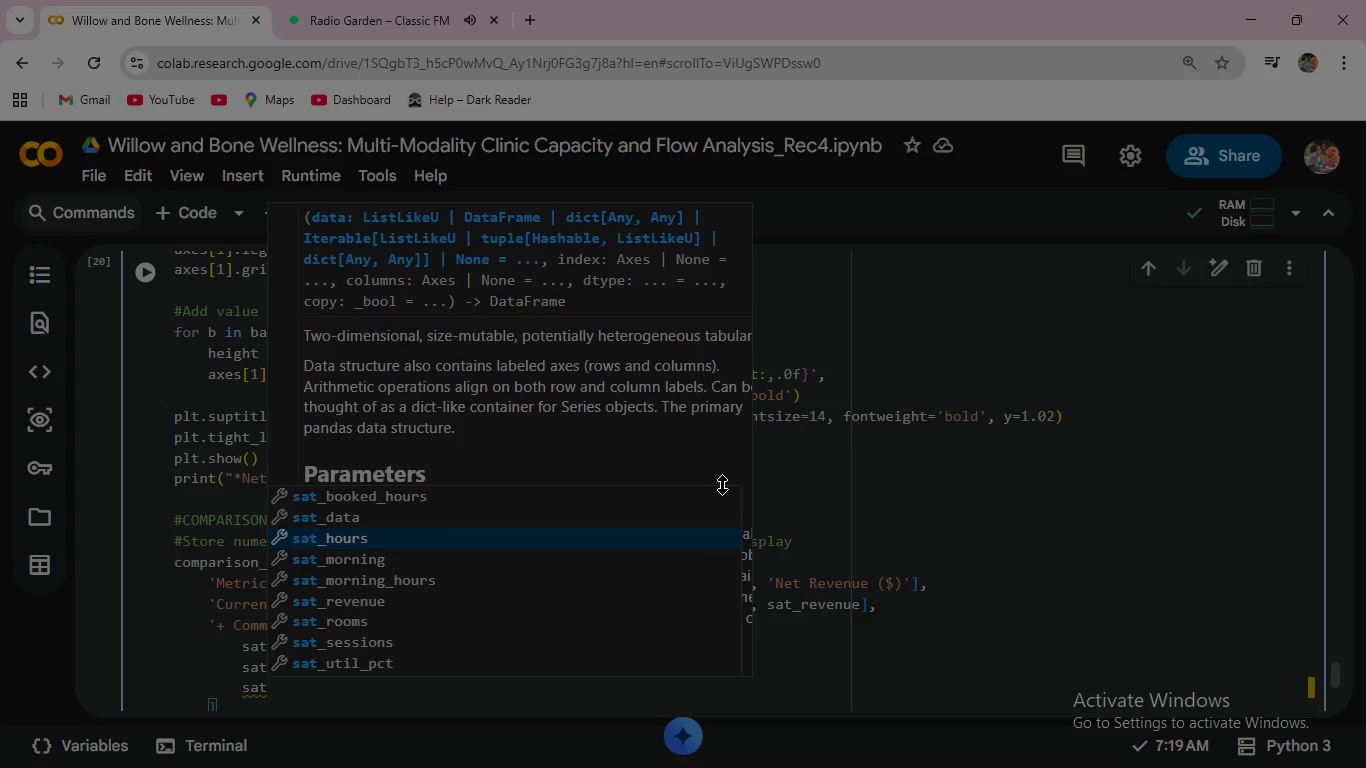 
key(ArrowDown)
 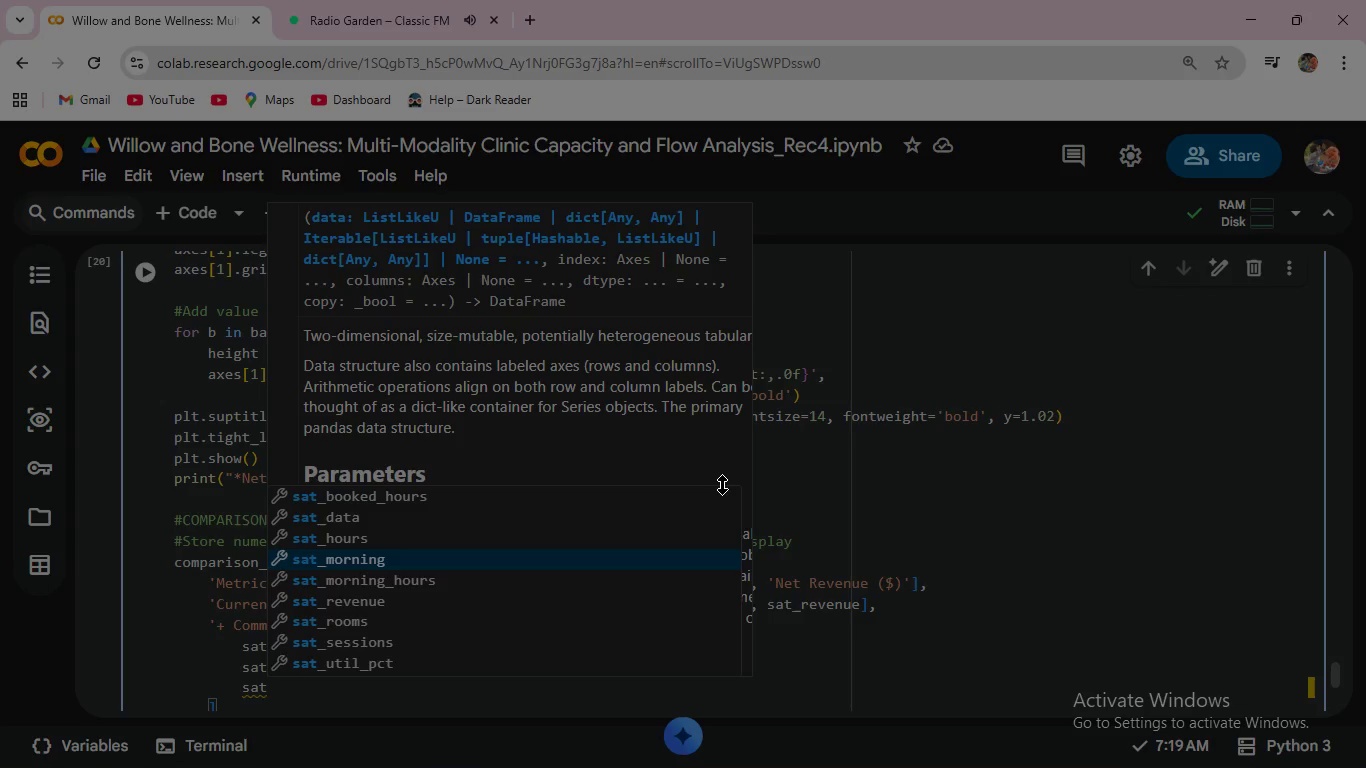 
key(ArrowDown)
 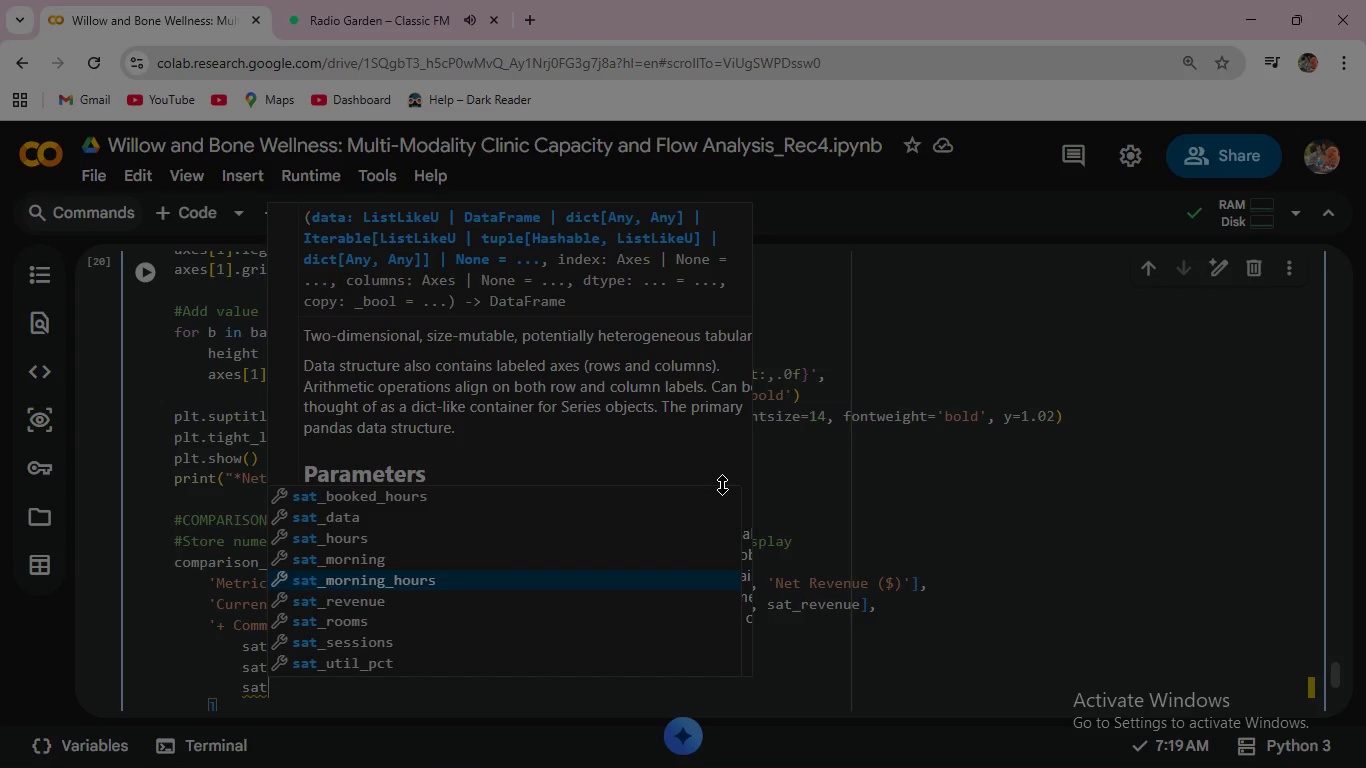 
key(ArrowDown)
 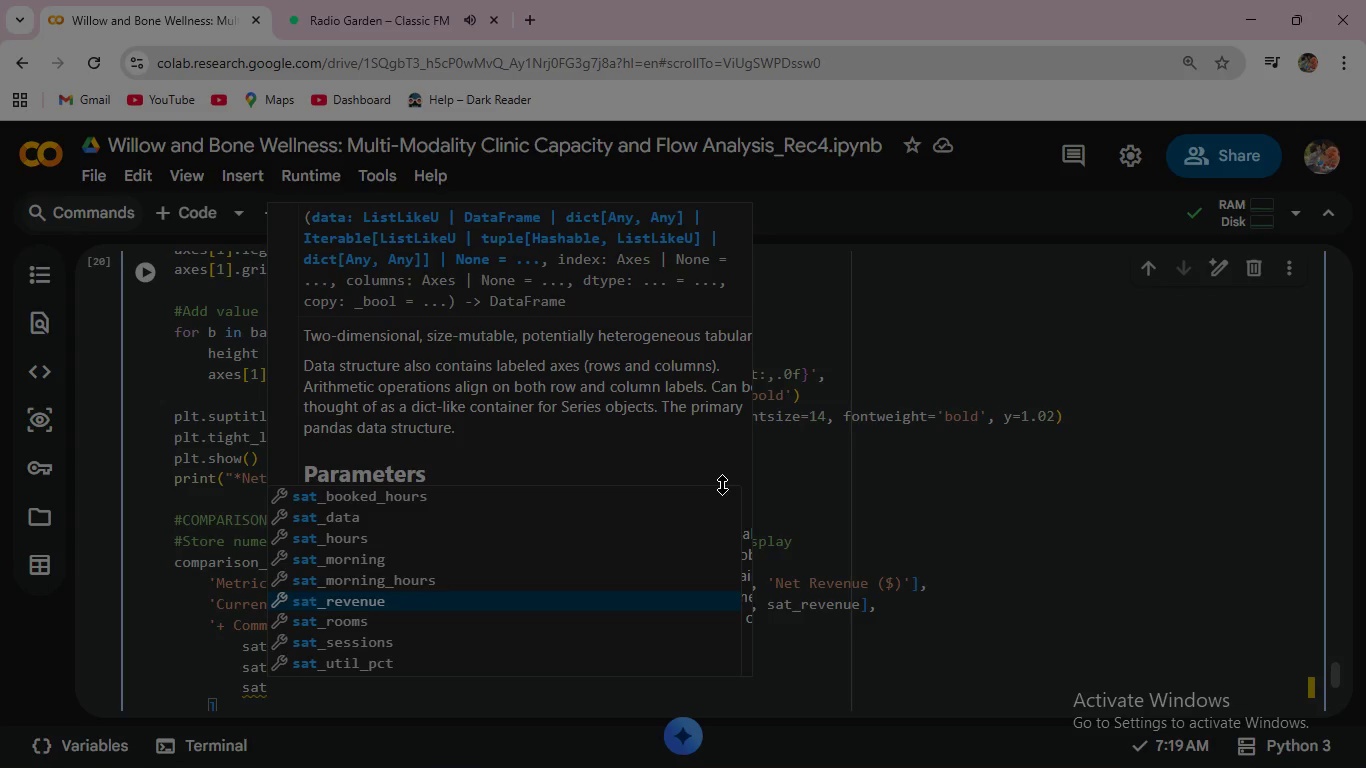 
key(Enter)
 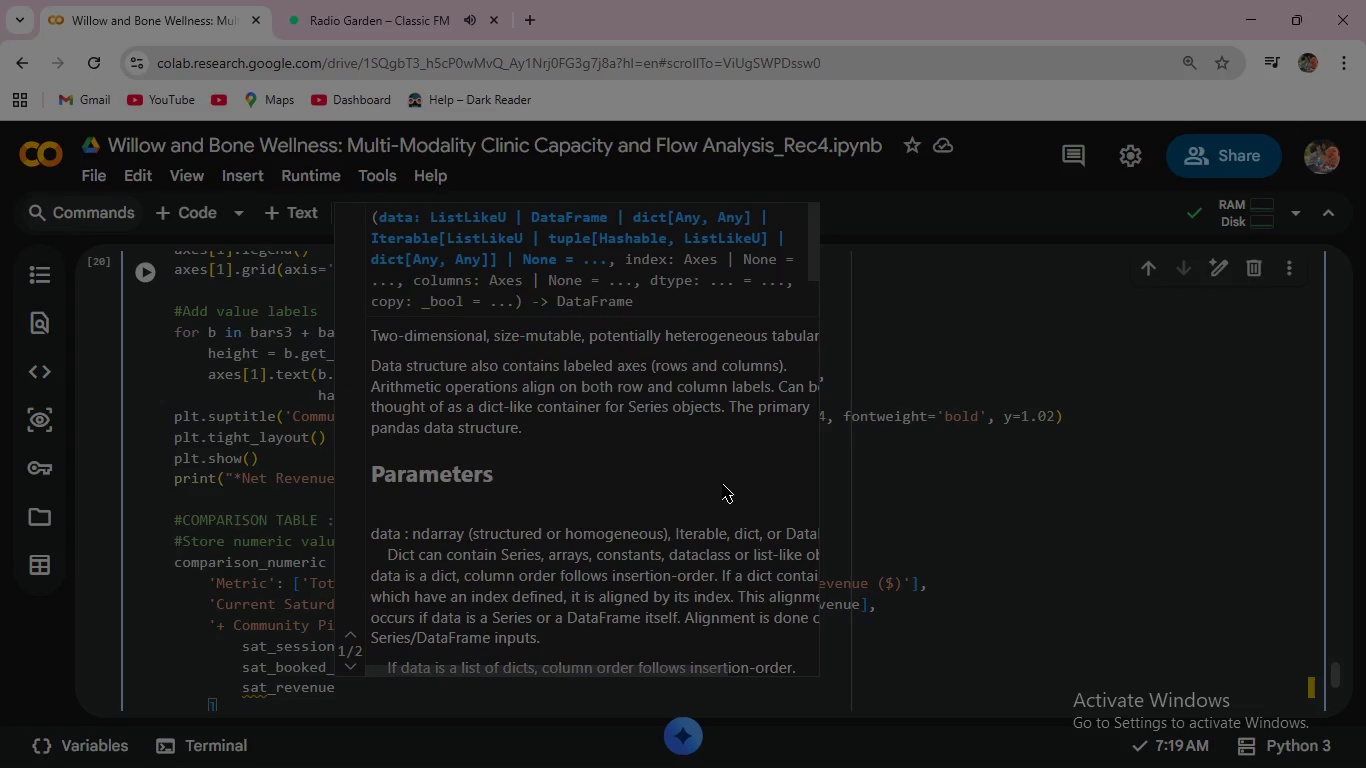 
type( +)
key(Escape)
type(pilot)
key(Backspace)
key(Backspace)
key(Backspace)
key(Backspace)
key(Backspace)
type( pilot)
 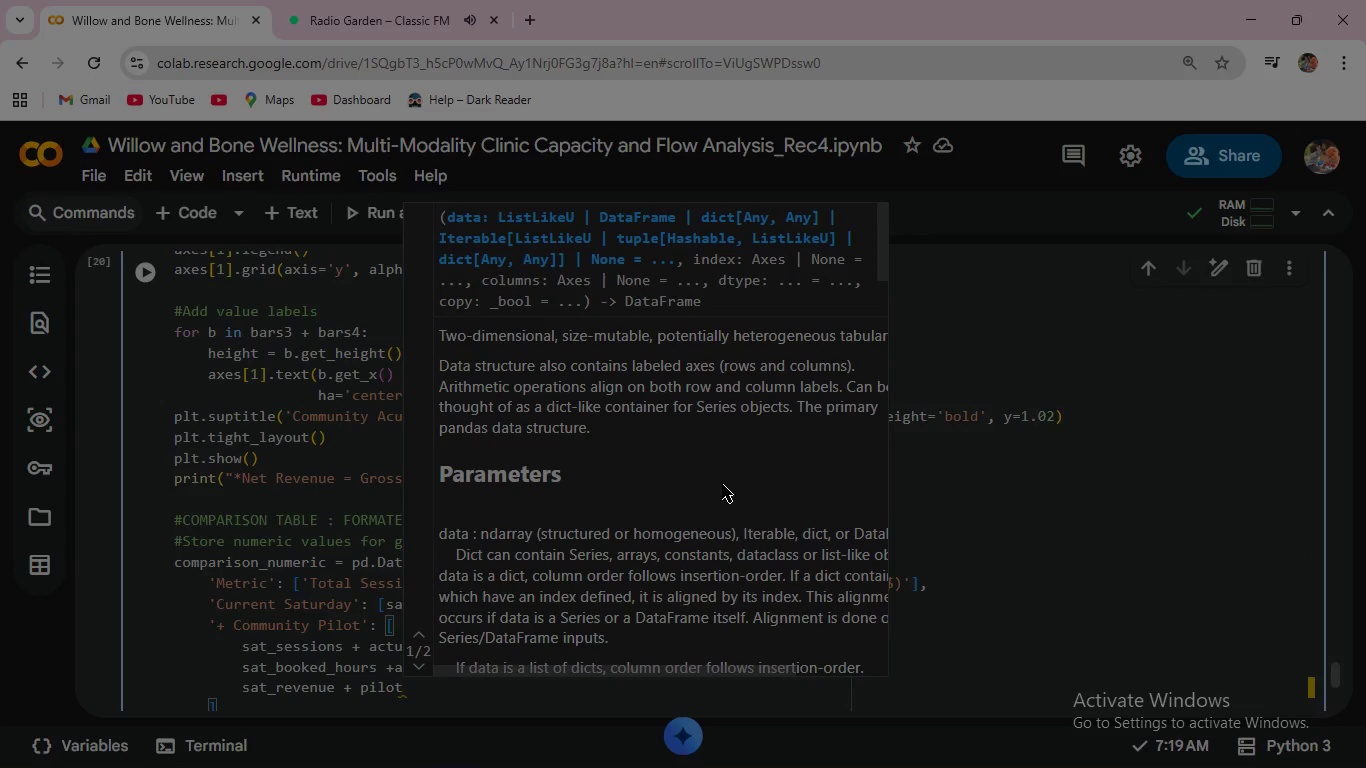 
key(ArrowDown)
 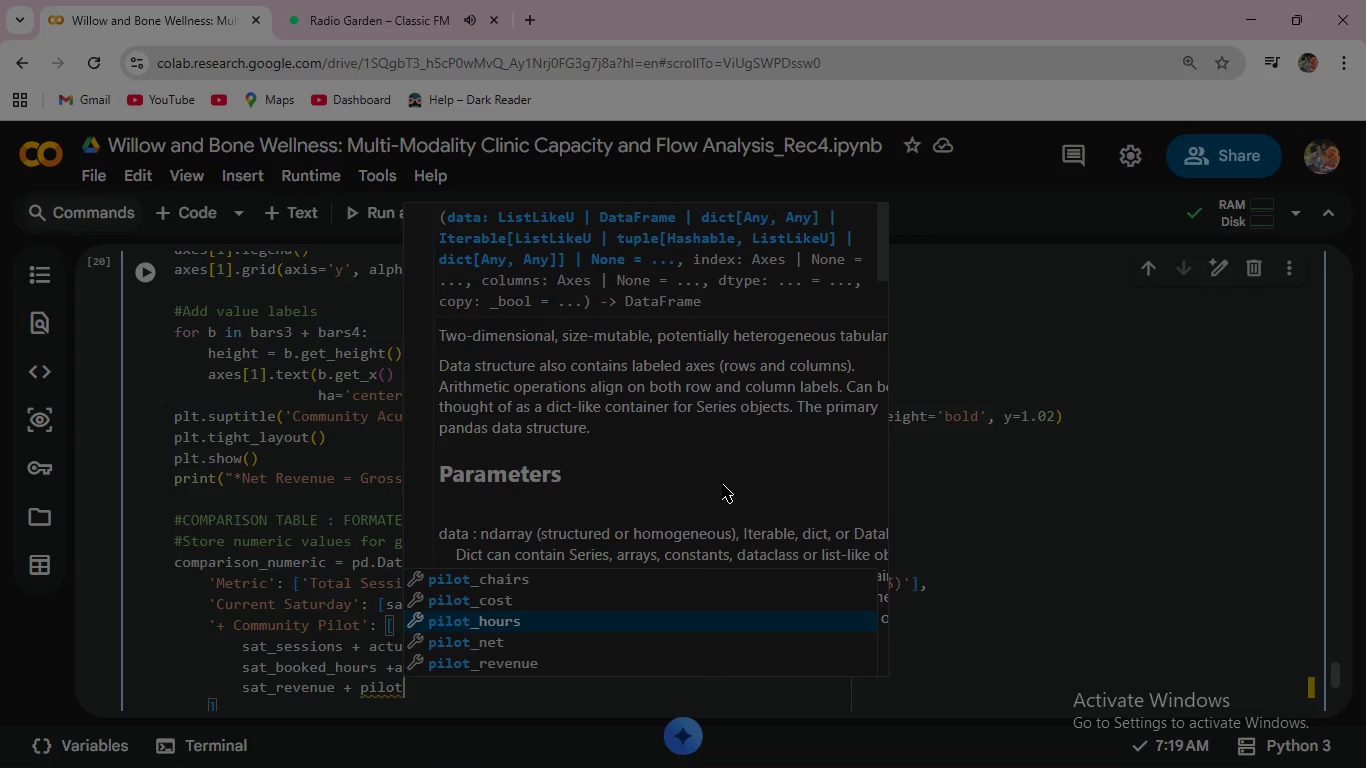 
key(ArrowDown)
 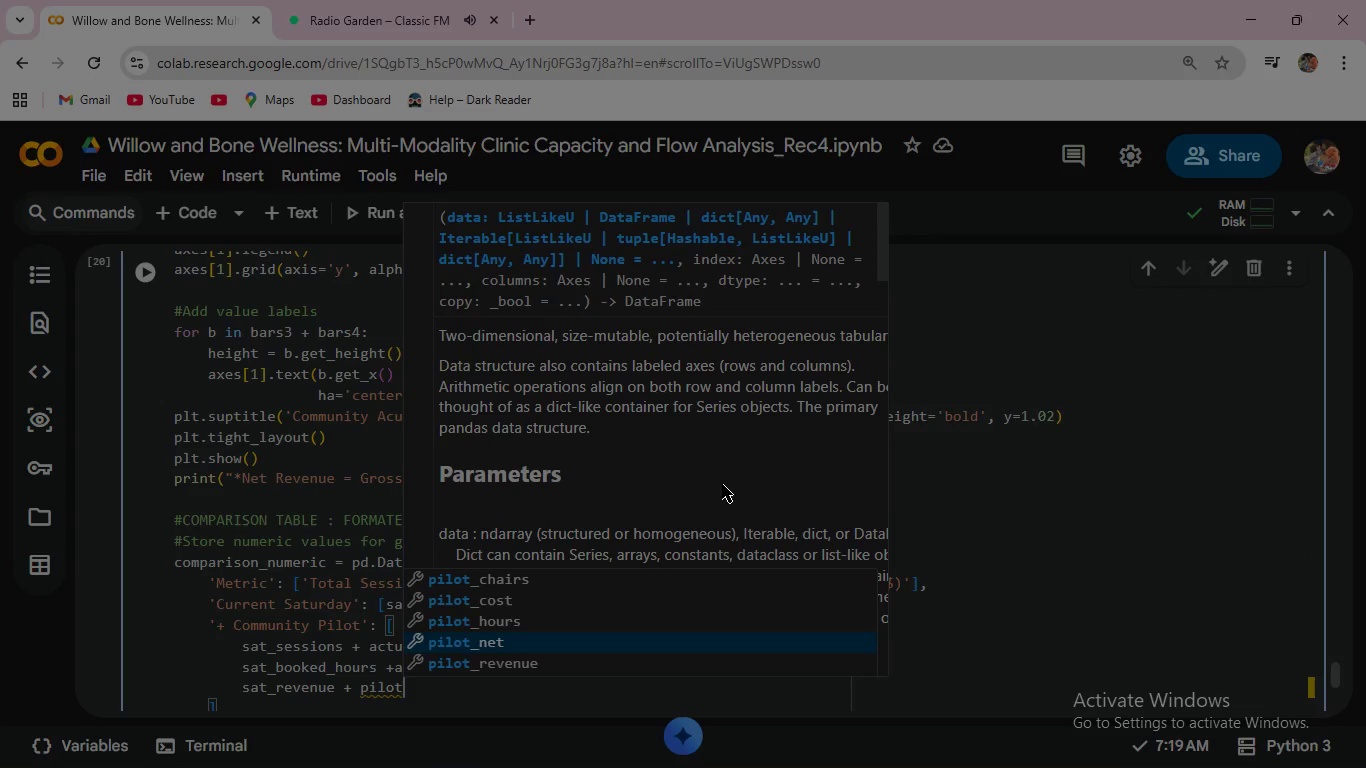 
key(ArrowDown)
 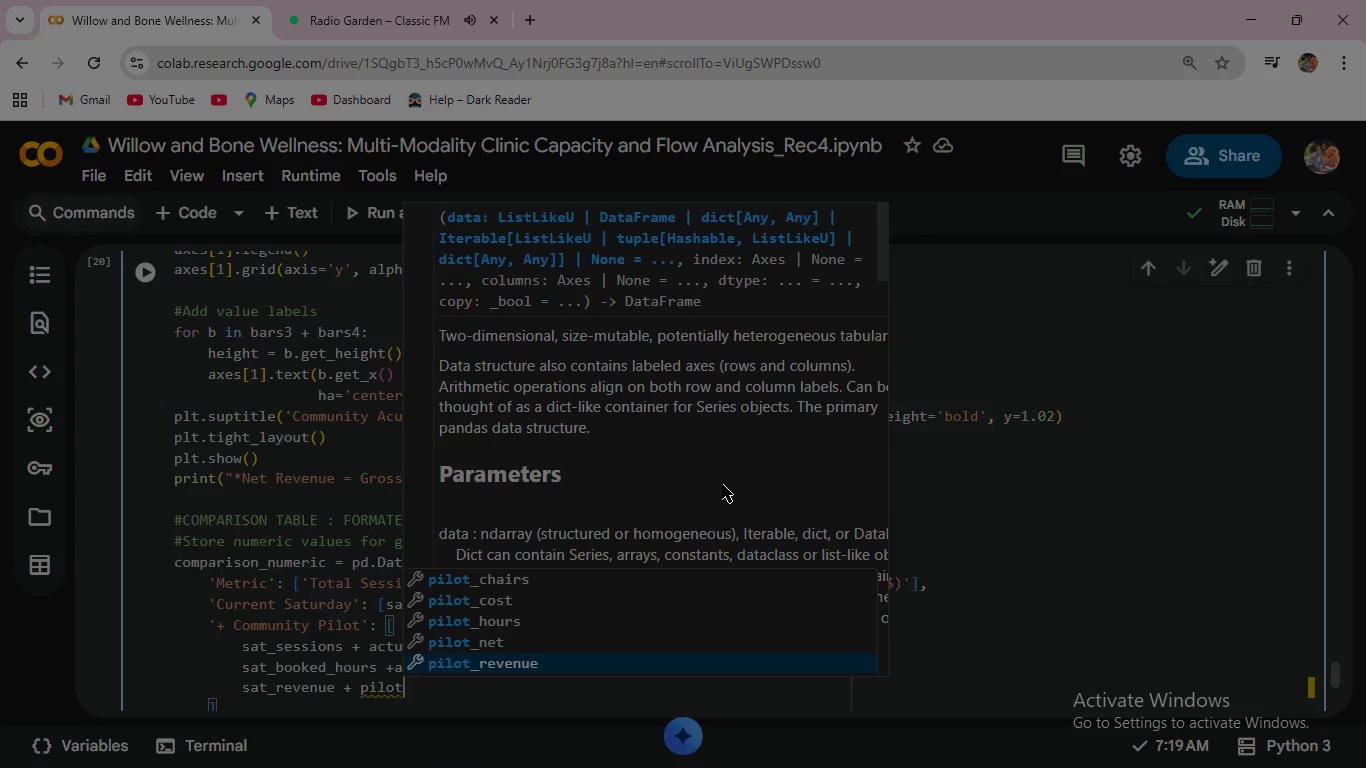 
key(ArrowDown)
 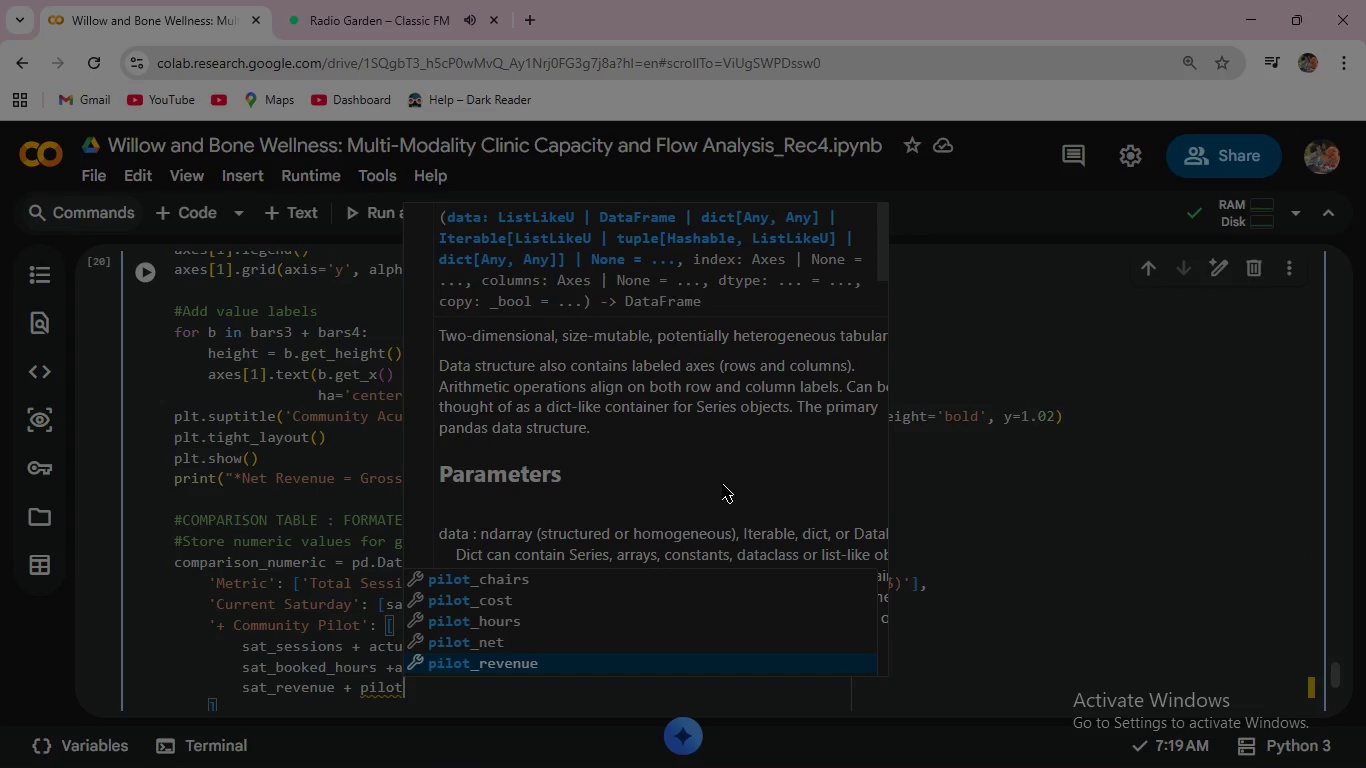 
key(Enter)
 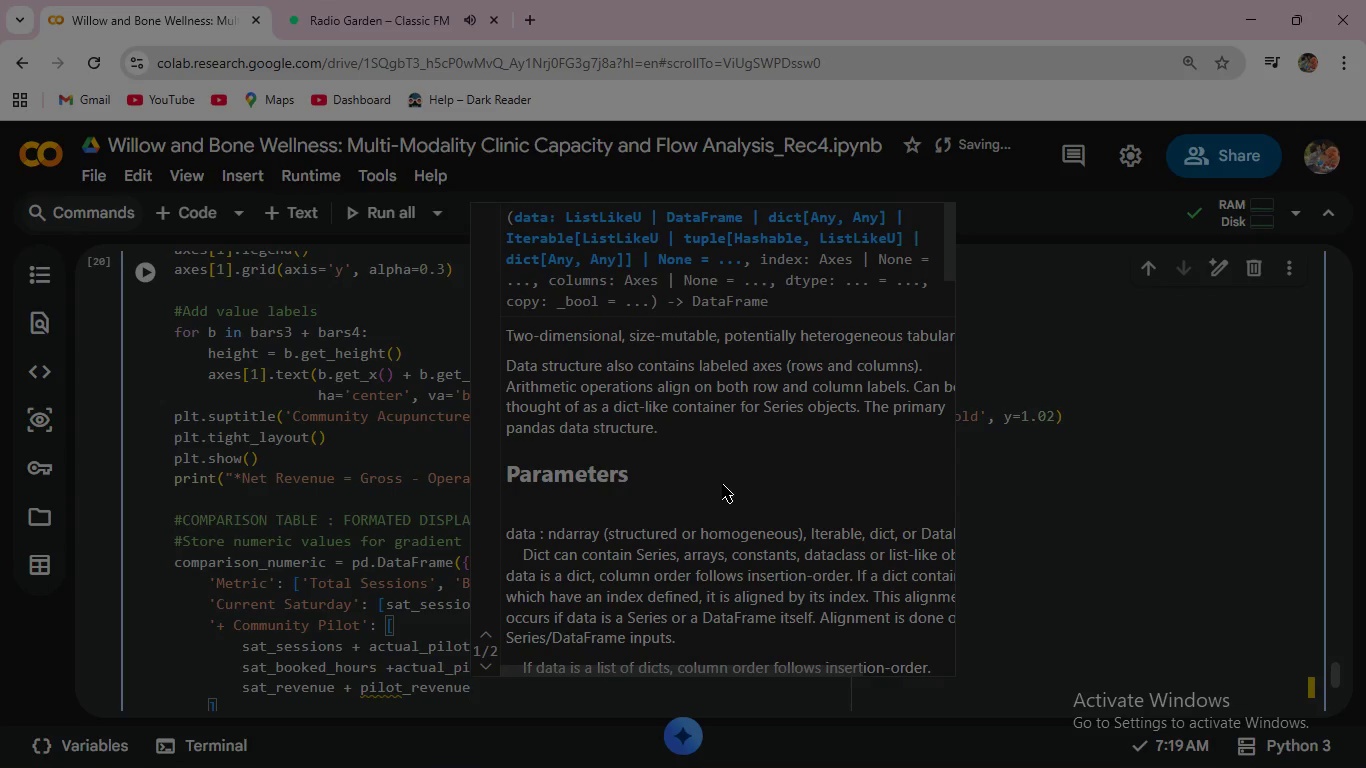 
key(Comma)
 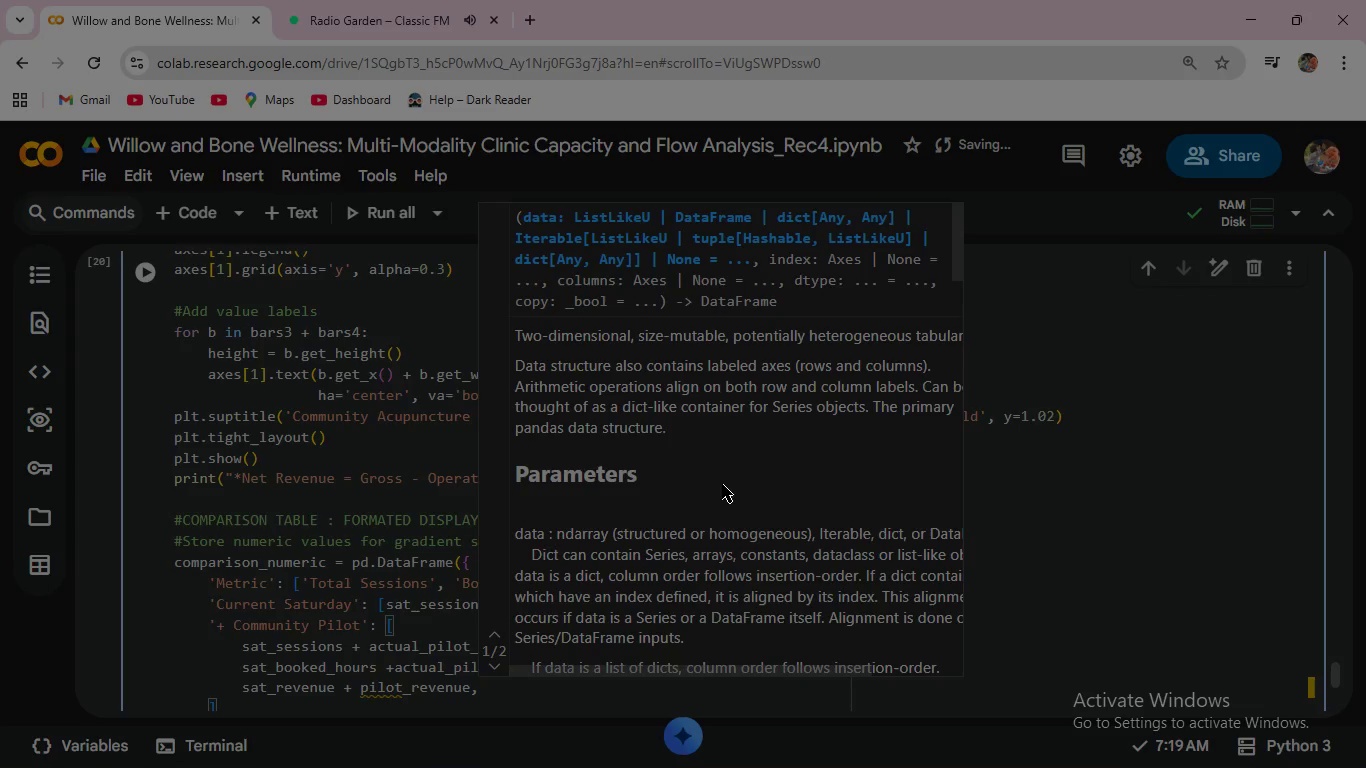 
key(Enter)
 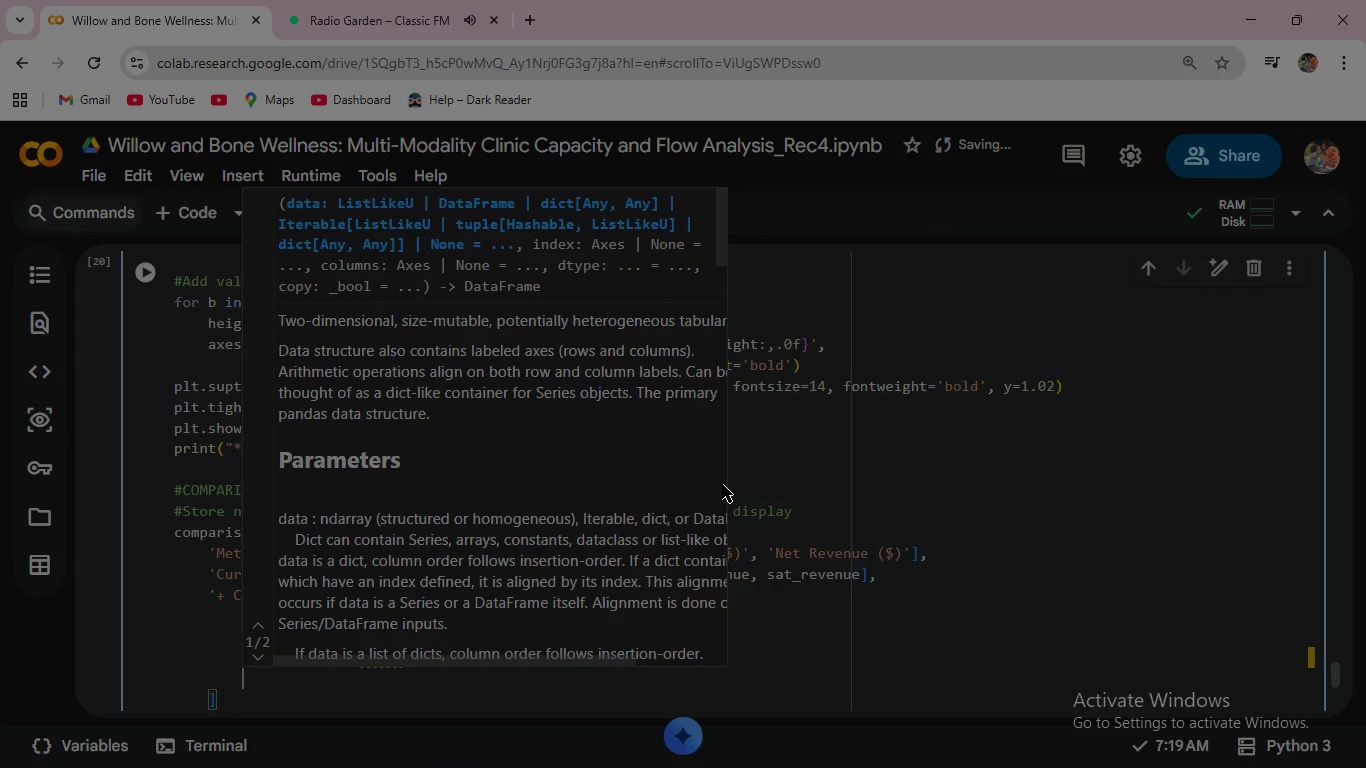 
key(Escape)
type(sat_rev)
 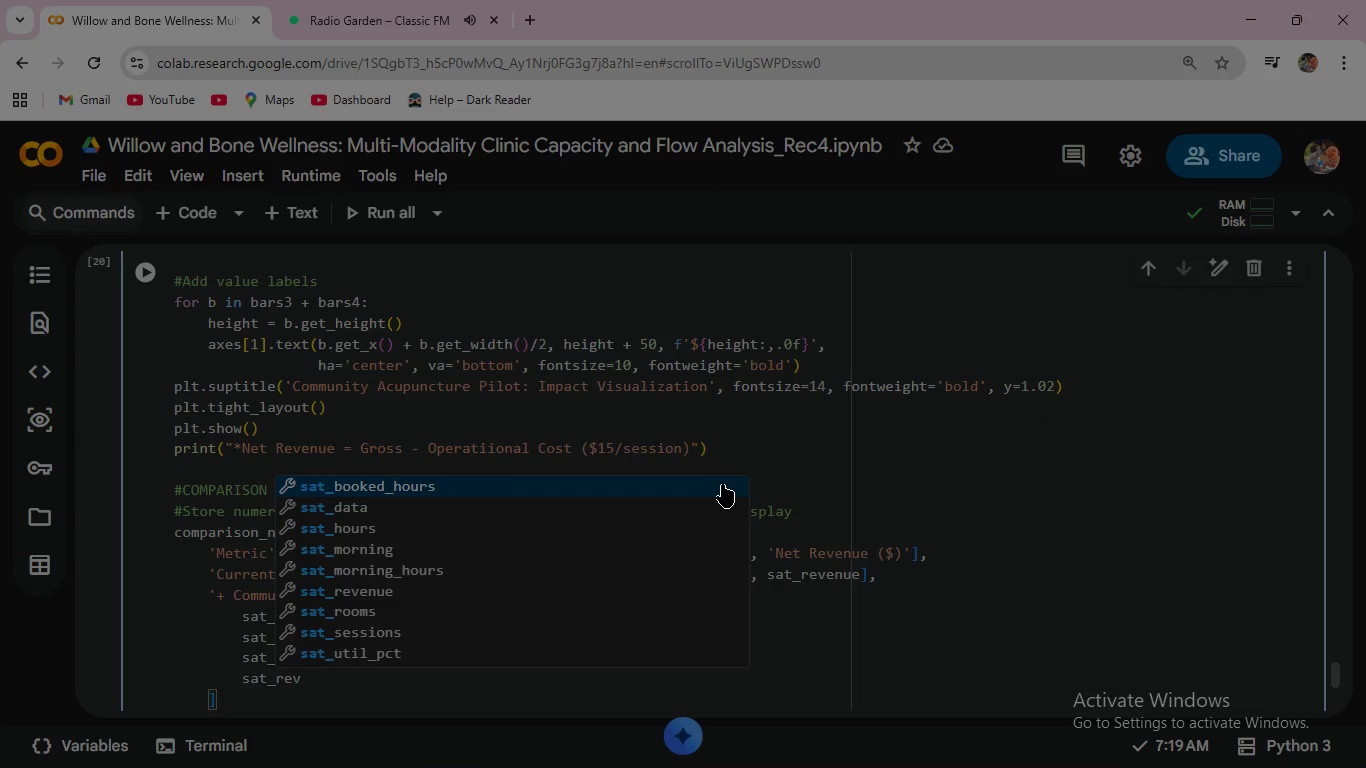 
key(Enter)
 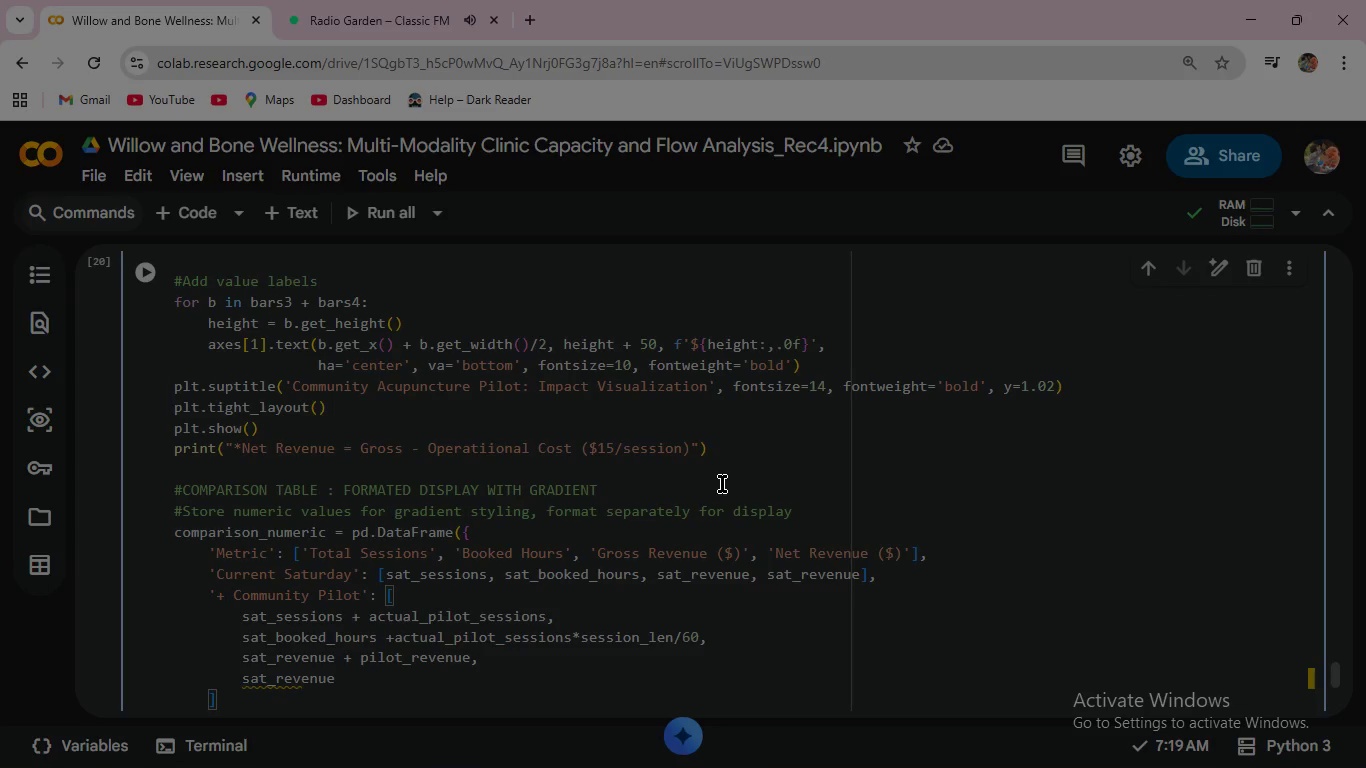 
type( + pilot_net)
 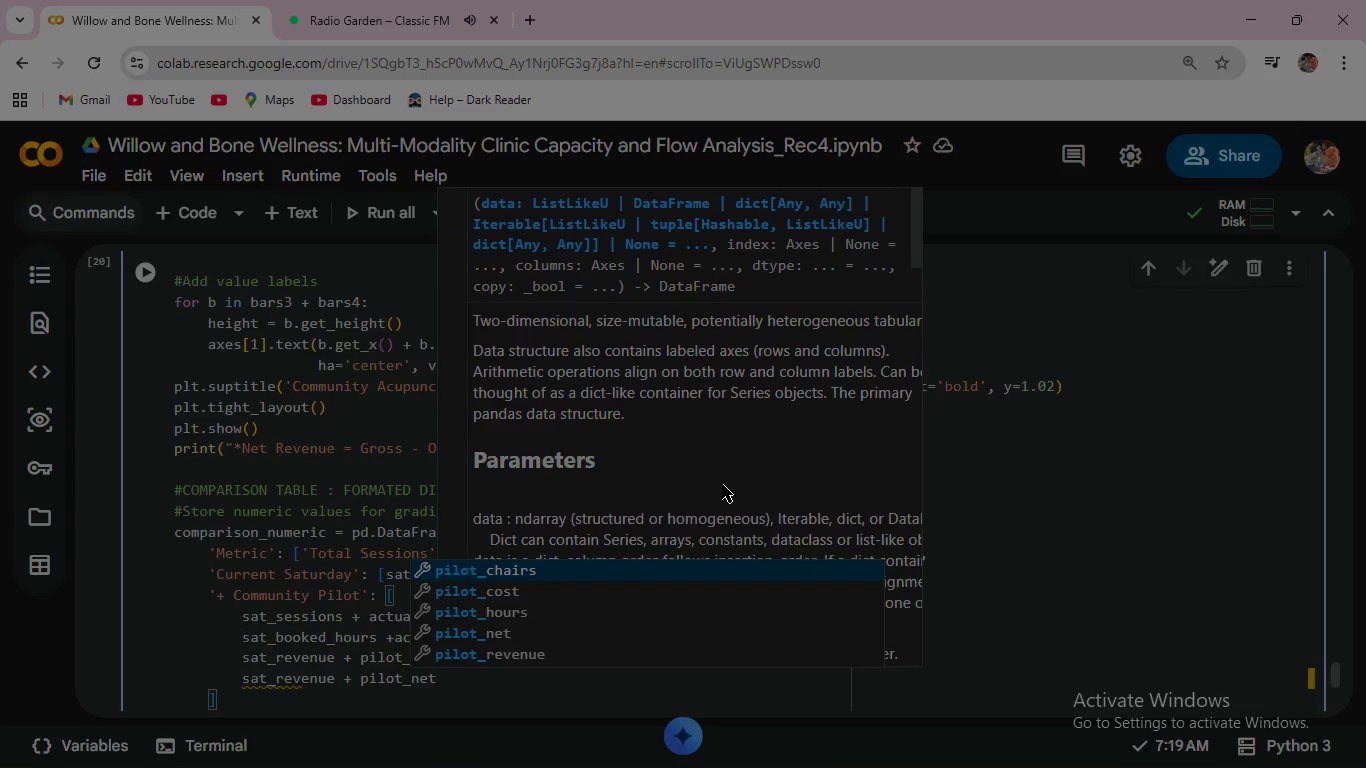 
wait(11.83)
 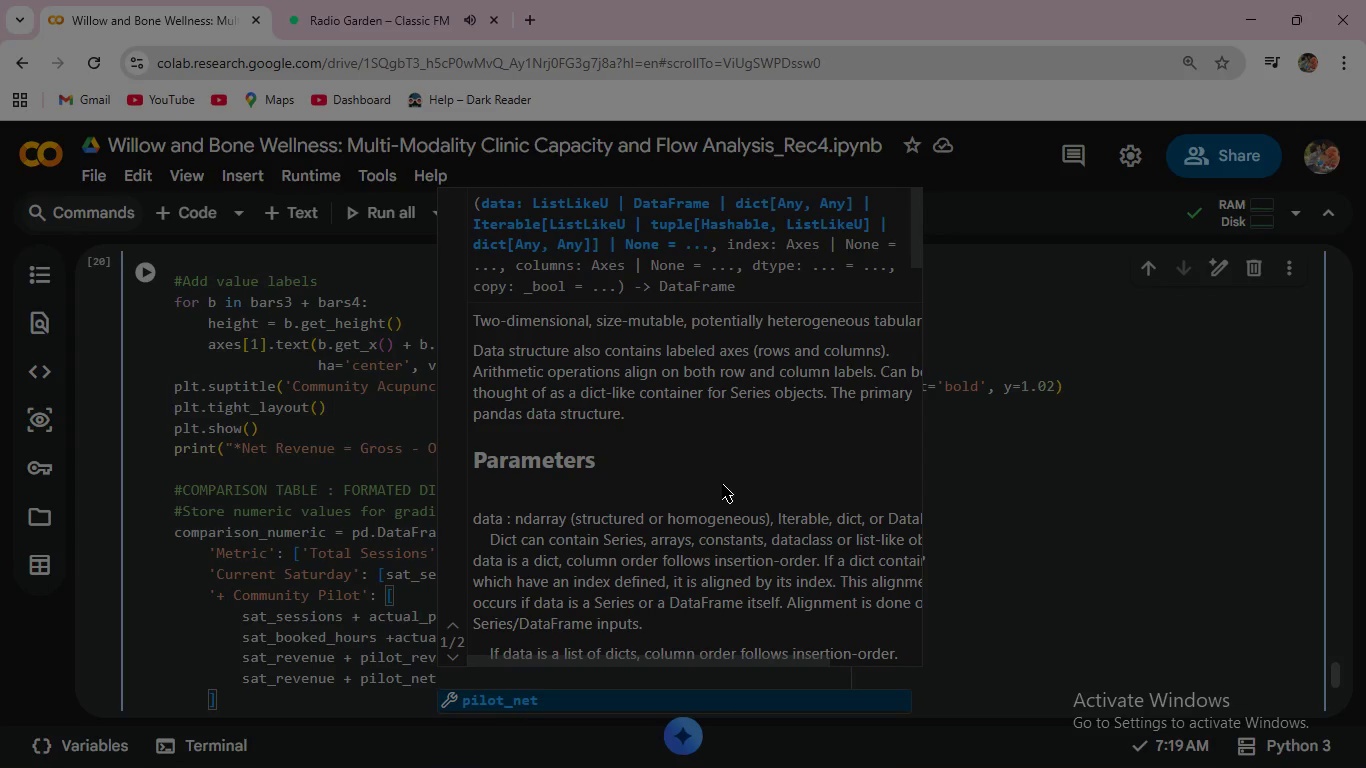 
left_click([385, 708])
 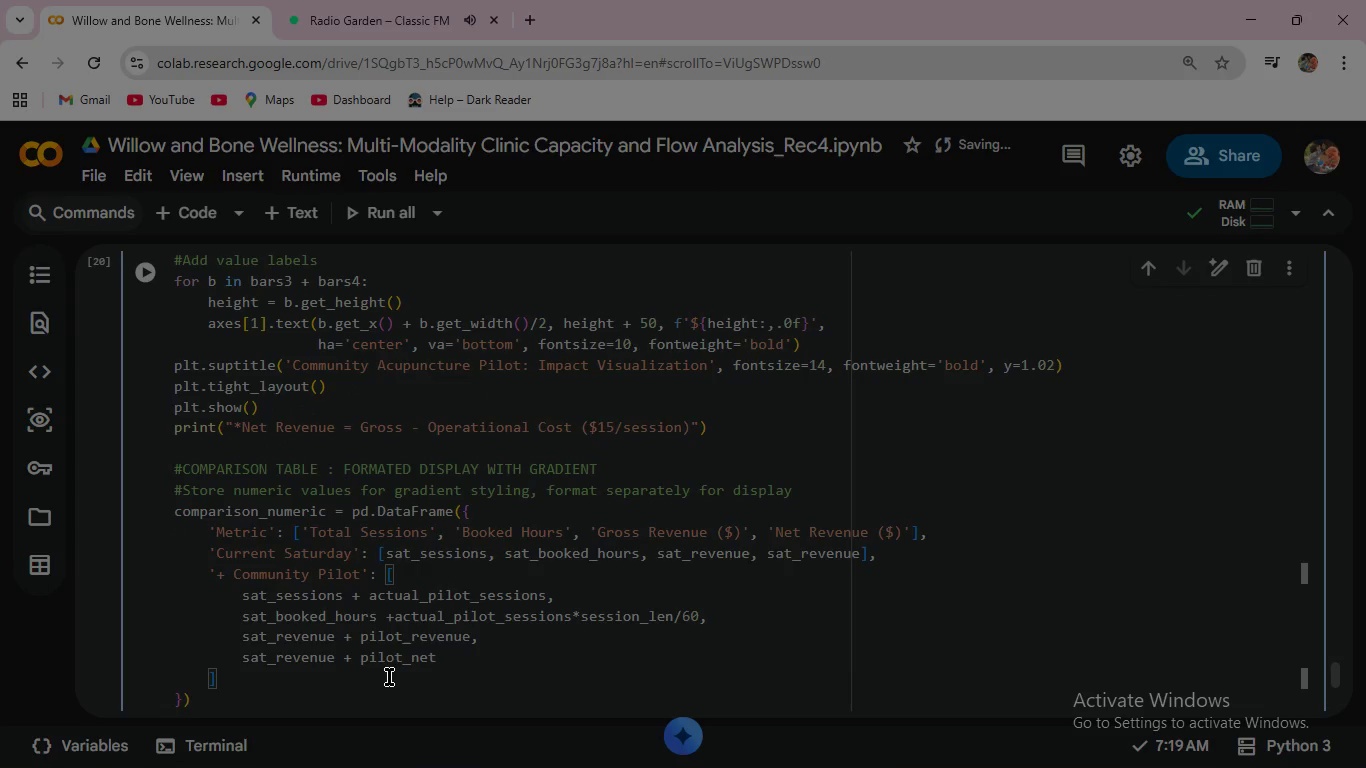 
scroll: coordinate [389, 672], scroll_direction: down, amount: 2.0
 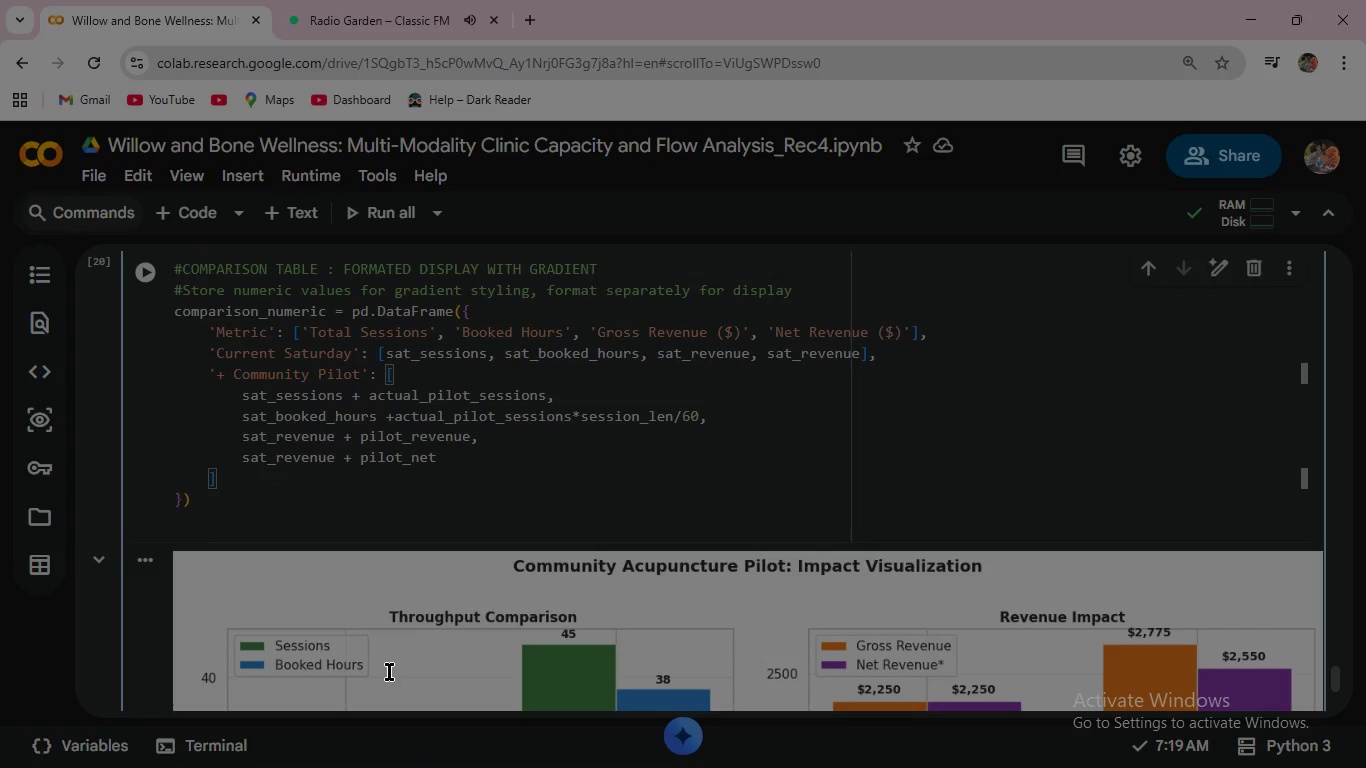 
left_click([148, 273])
 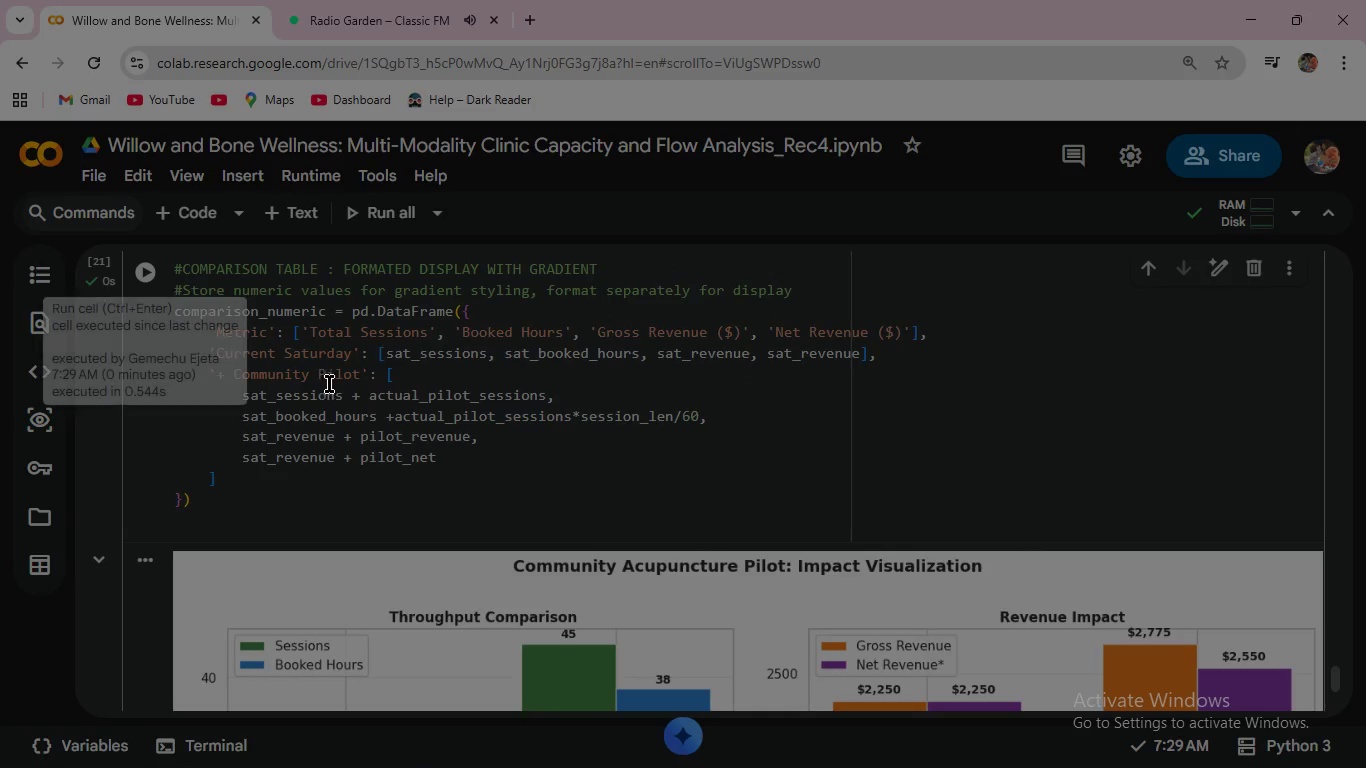 
scroll: coordinate [399, 429], scroll_direction: down, amount: 5.0
 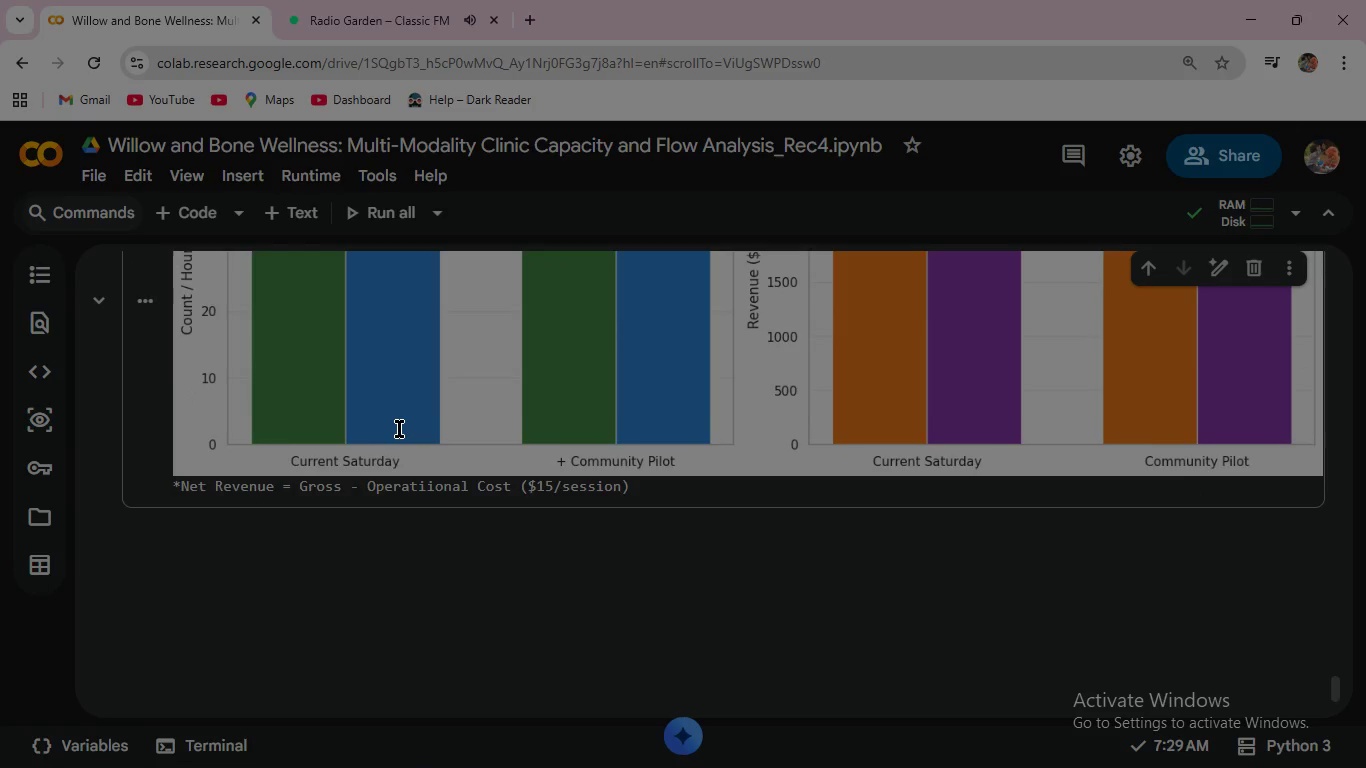 
scroll: coordinate [399, 429], scroll_direction: up, amount: 4.0
 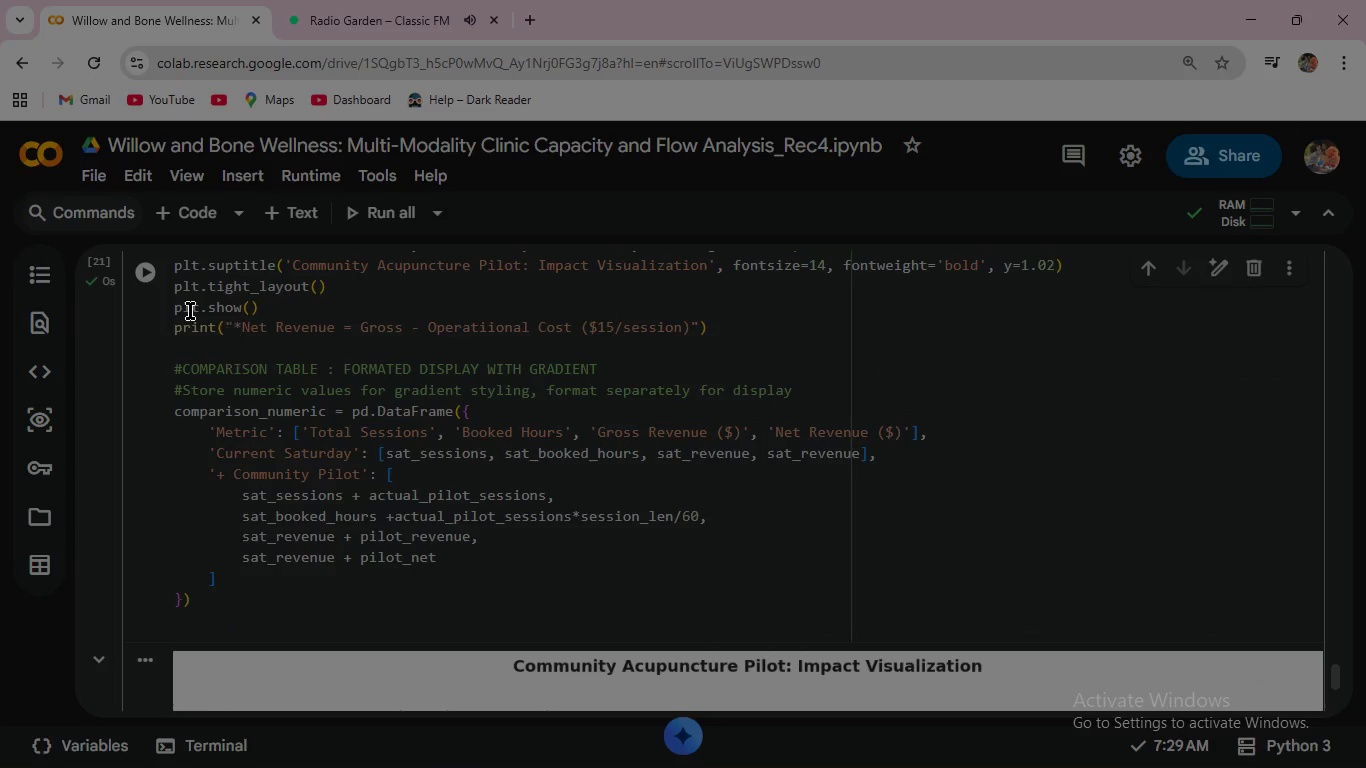 
left_click([150, 271])
 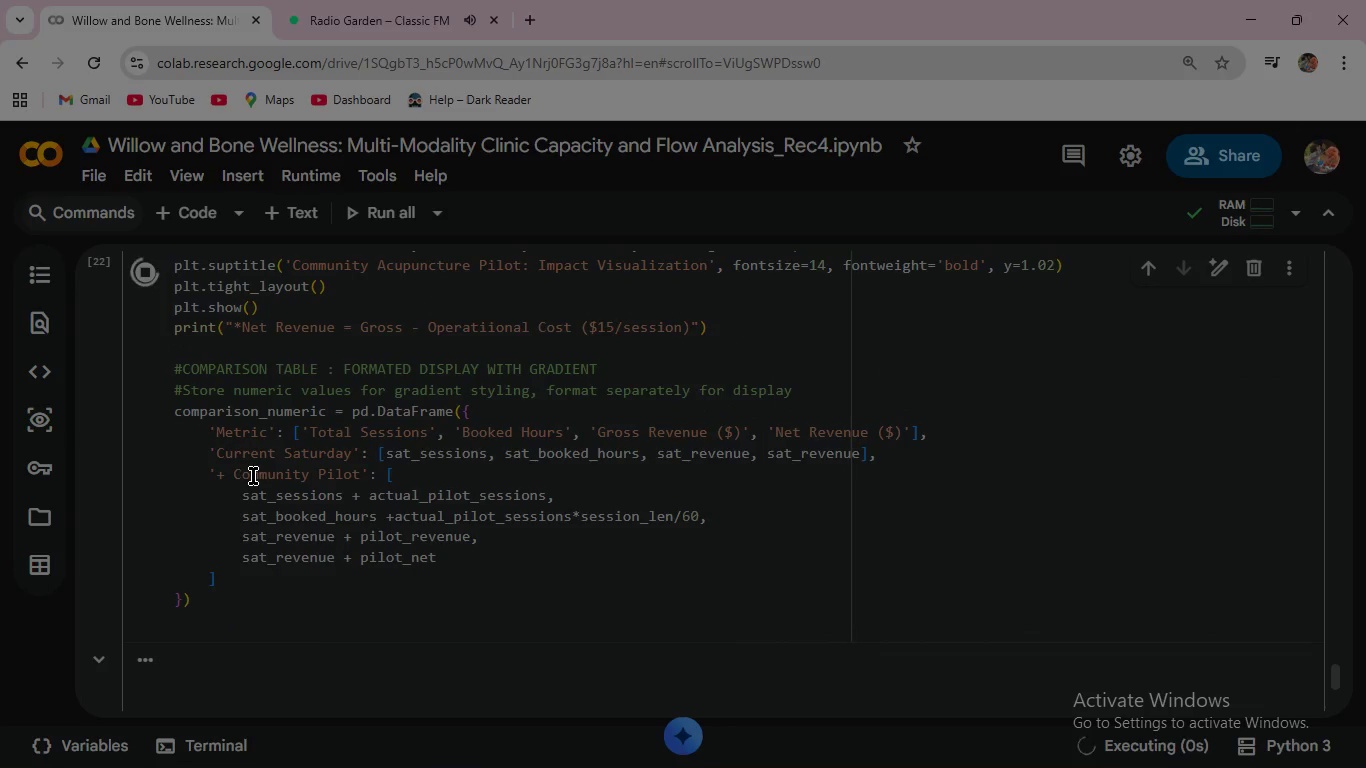 
scroll: coordinate [253, 476], scroll_direction: down, amount: 2.0
 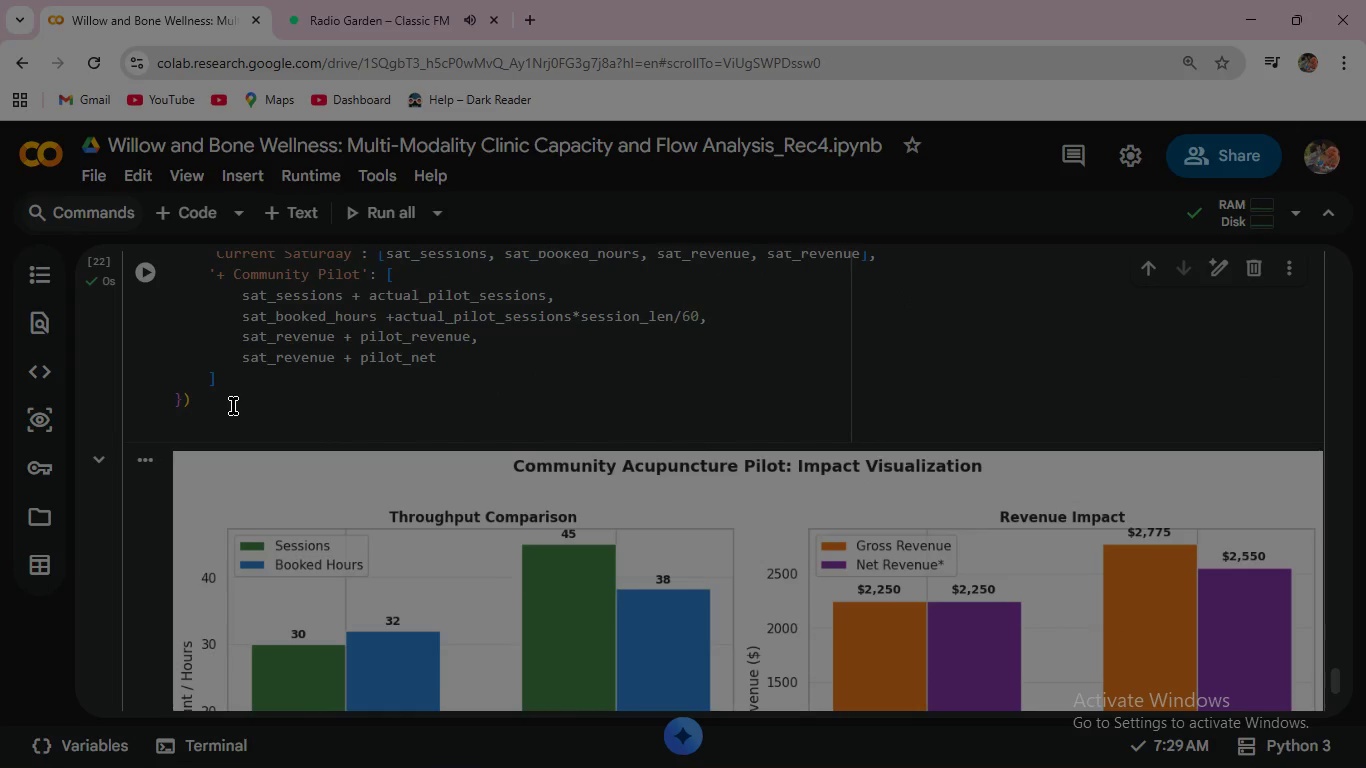 
left_click([232, 400])
 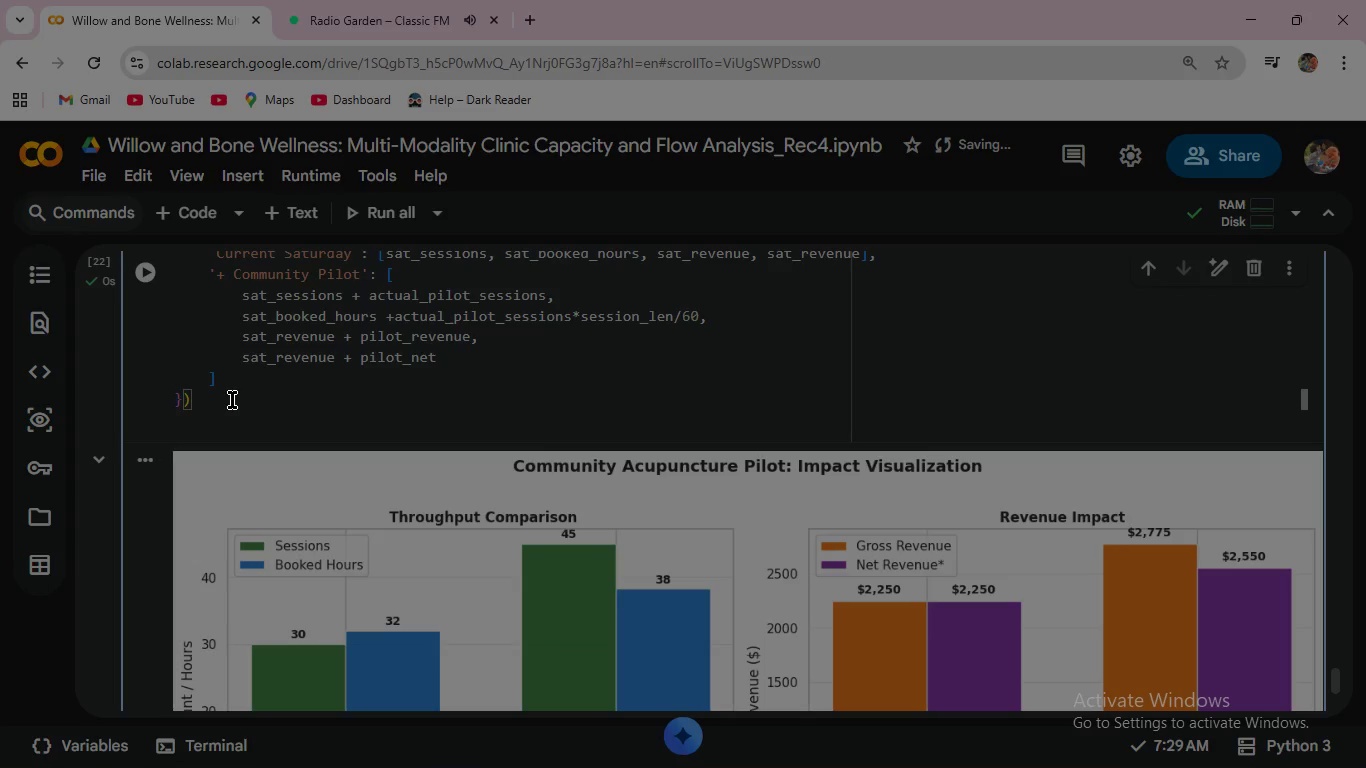 
wait(25.75)
 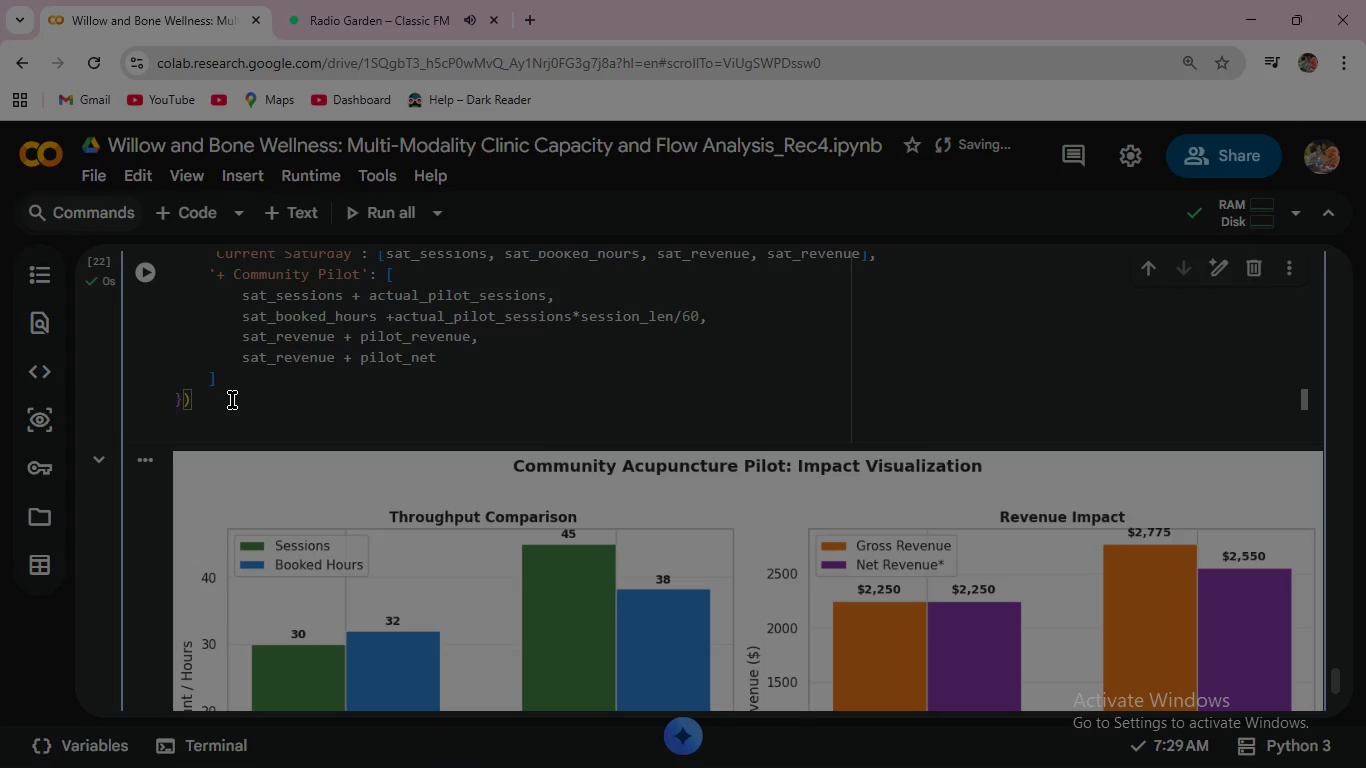 
left_click([242, 403])
 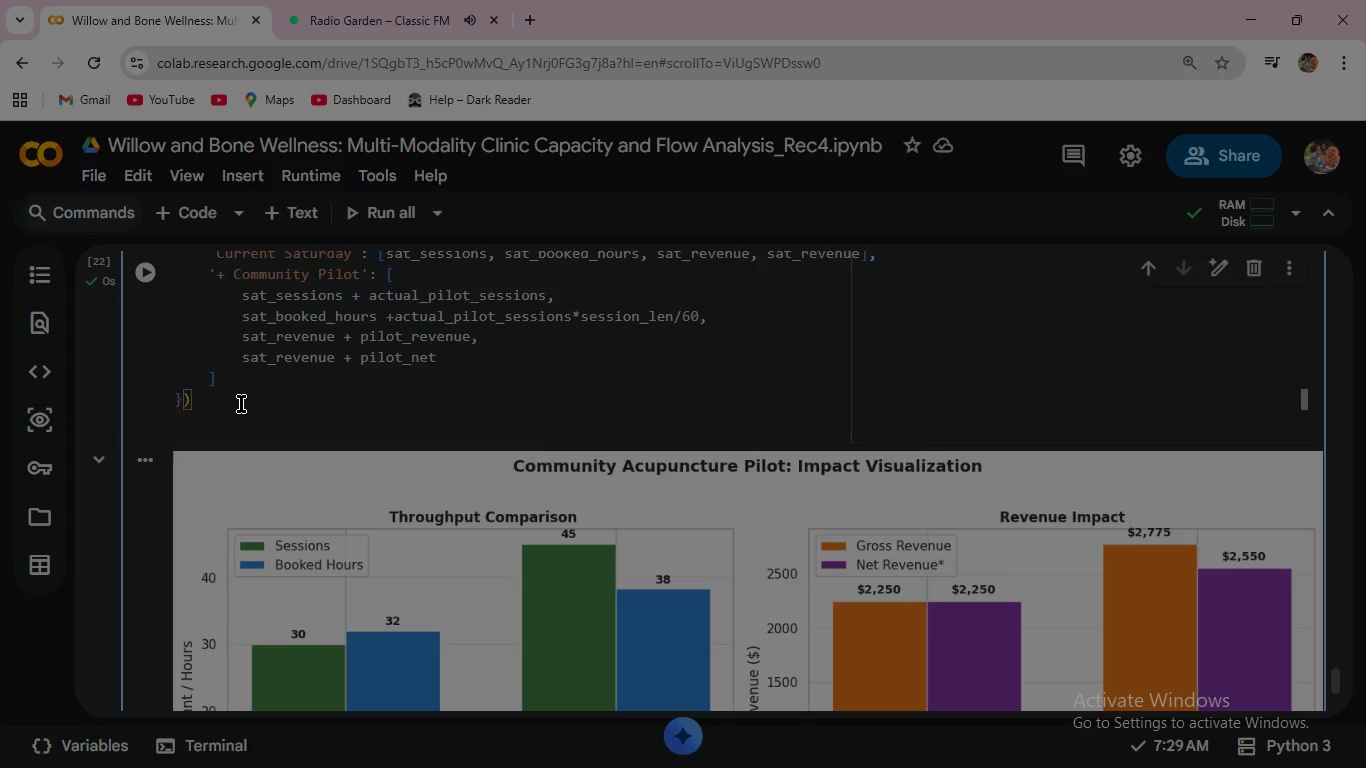 
key(Enter)
 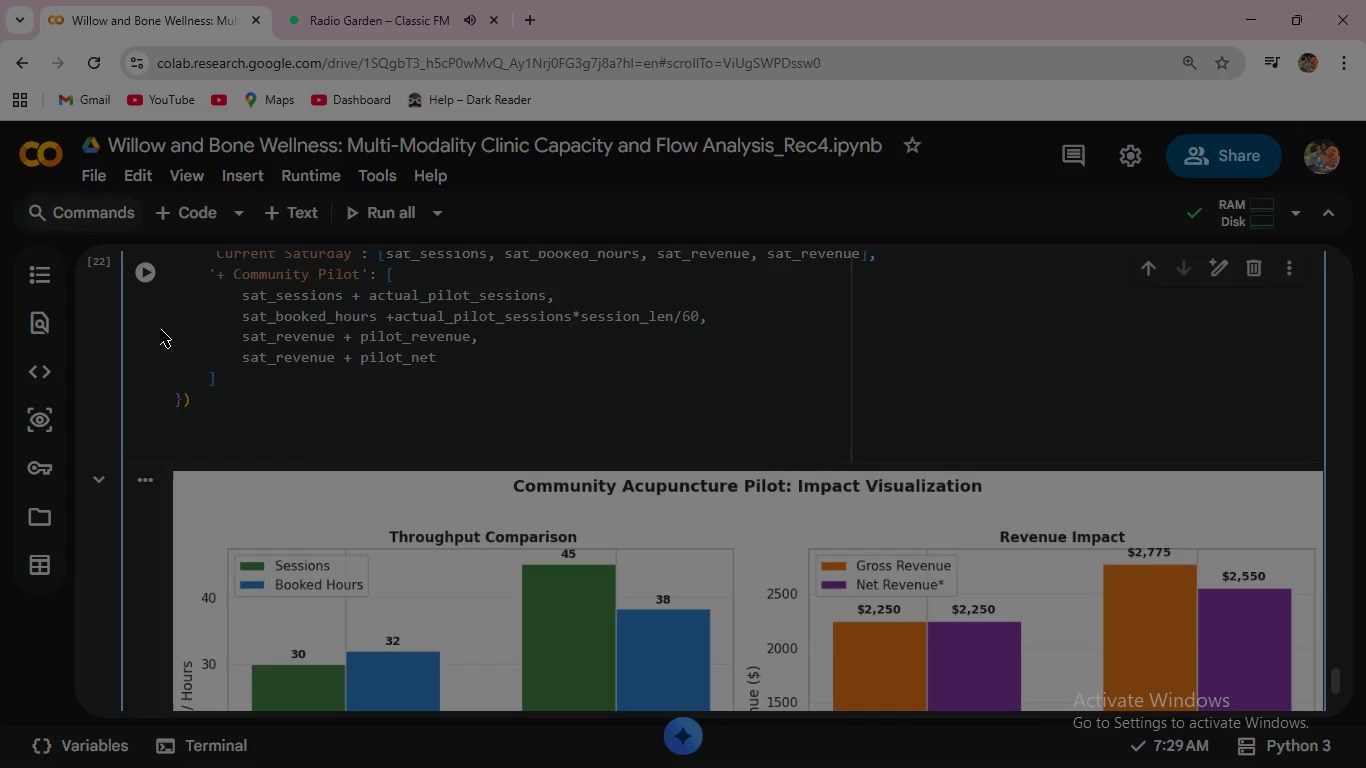 
scroll: coordinate [259, 333], scroll_direction: up, amount: 2.0
 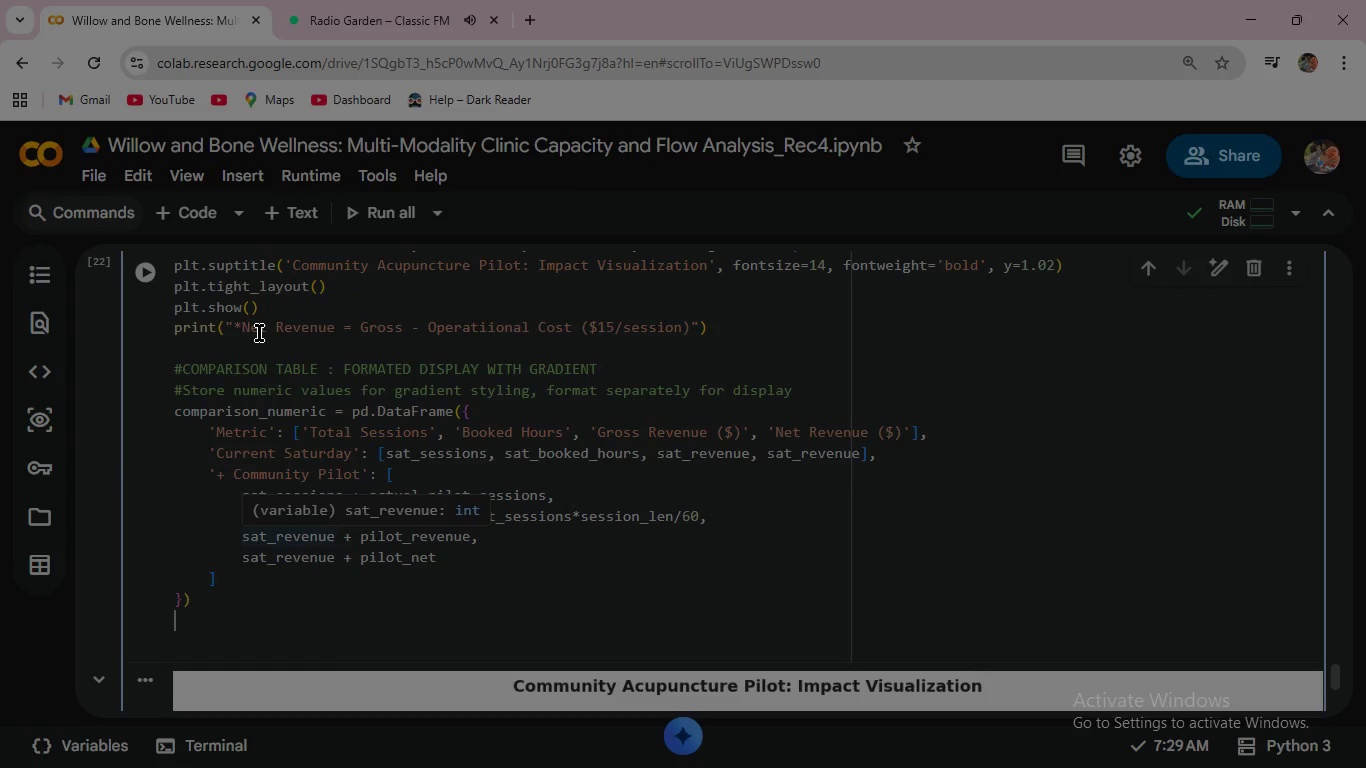 
scroll: coordinate [259, 333], scroll_direction: down, amount: 2.0
 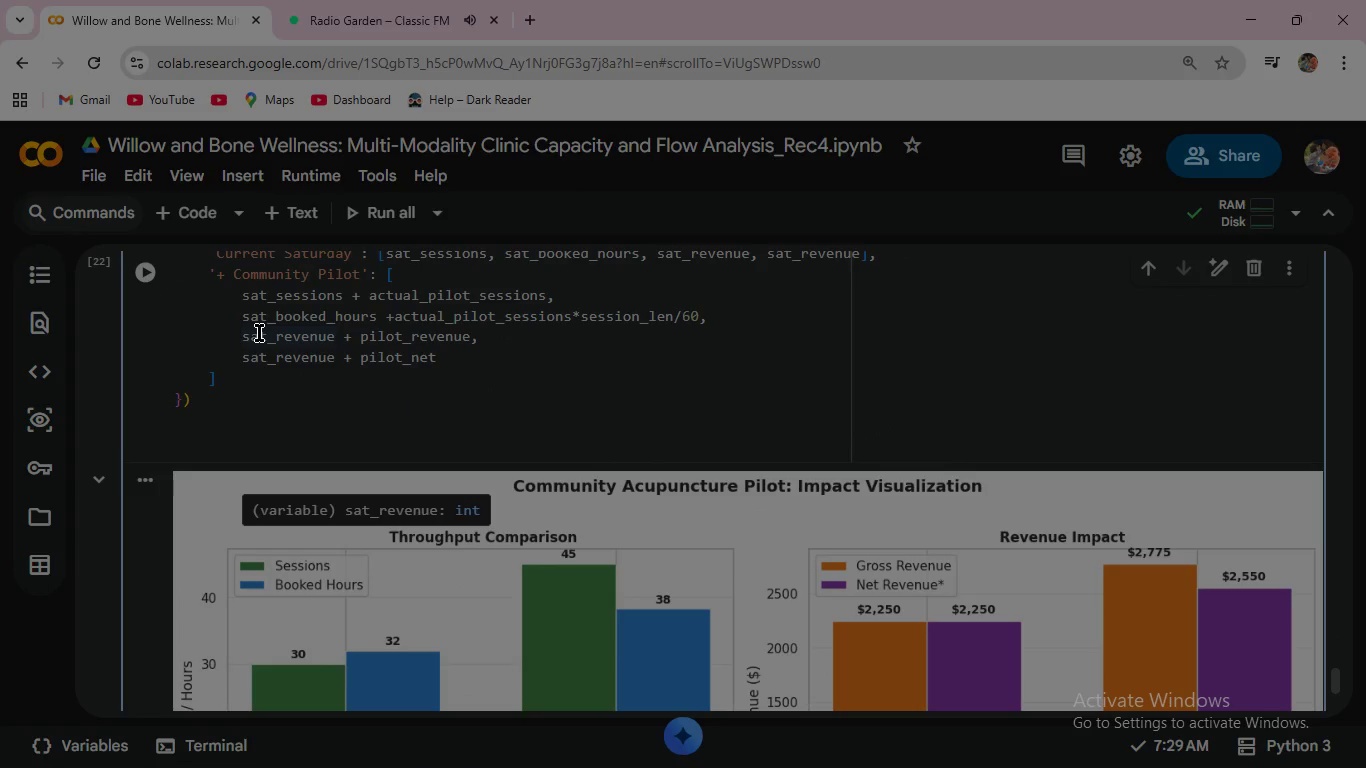 
type(#Apply professional styling with gradi)
 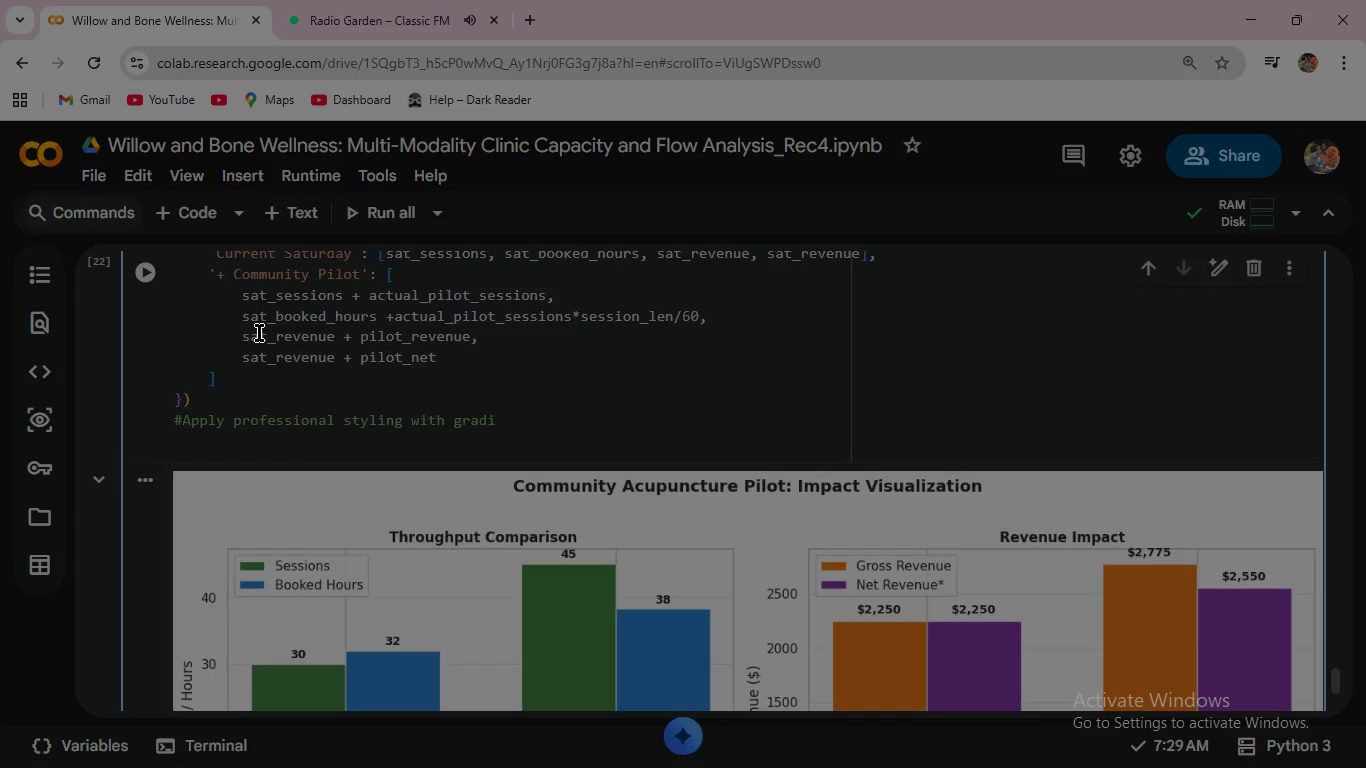 
type(ent background)
 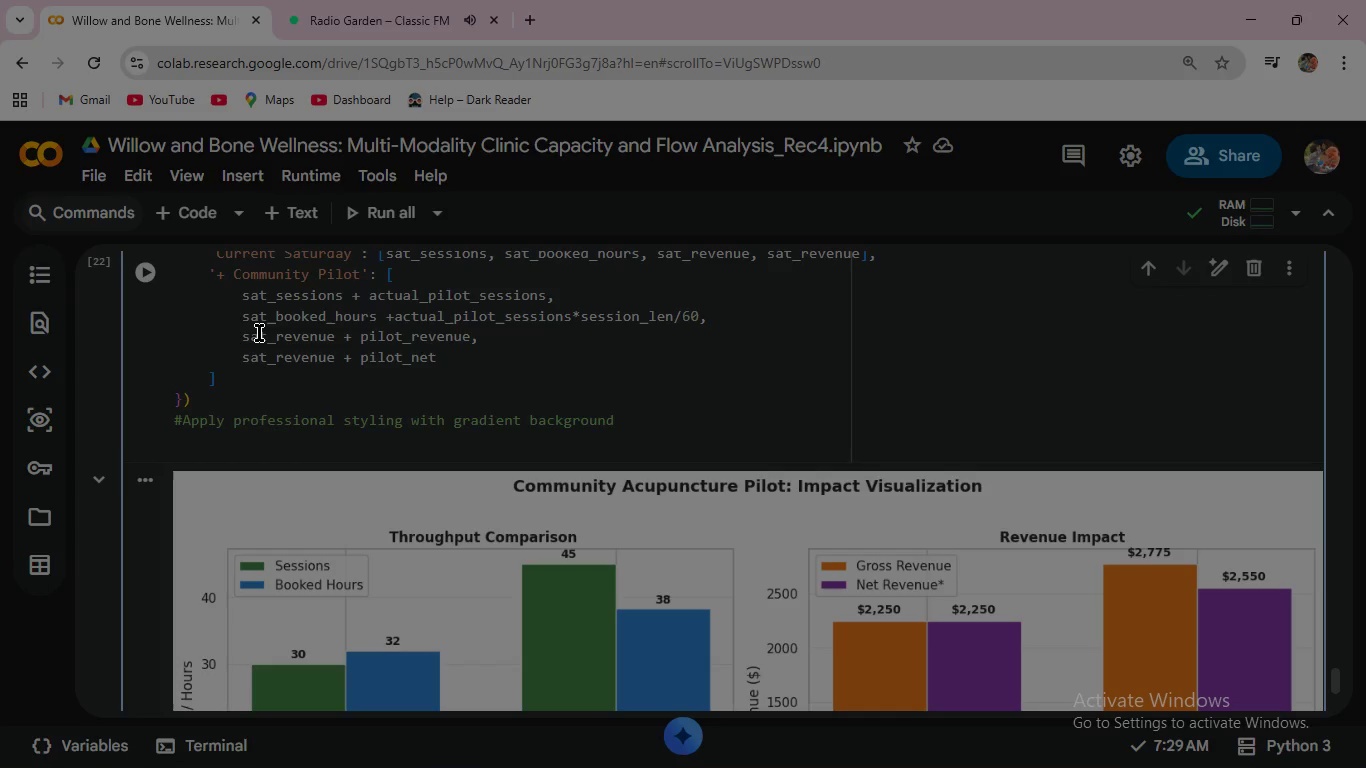 
wait(7.8)
 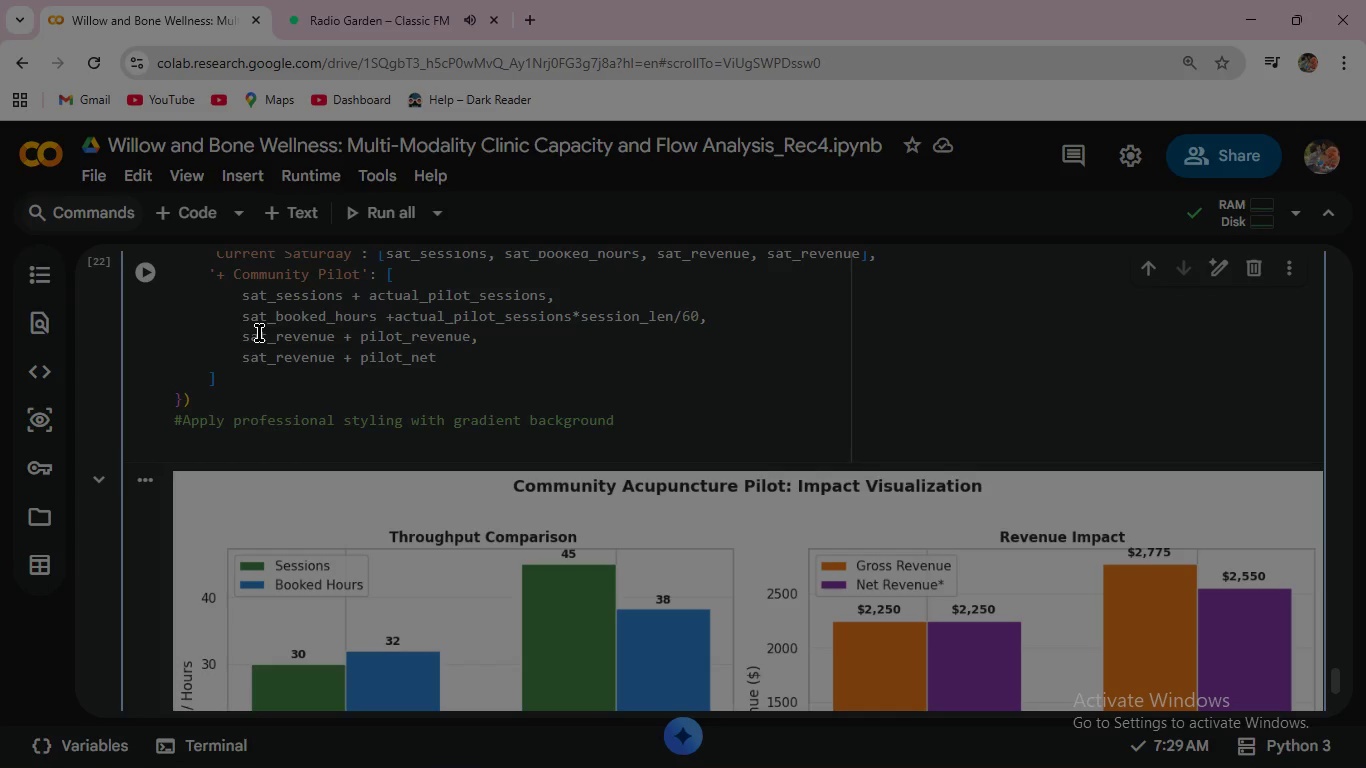 
key(Enter)
 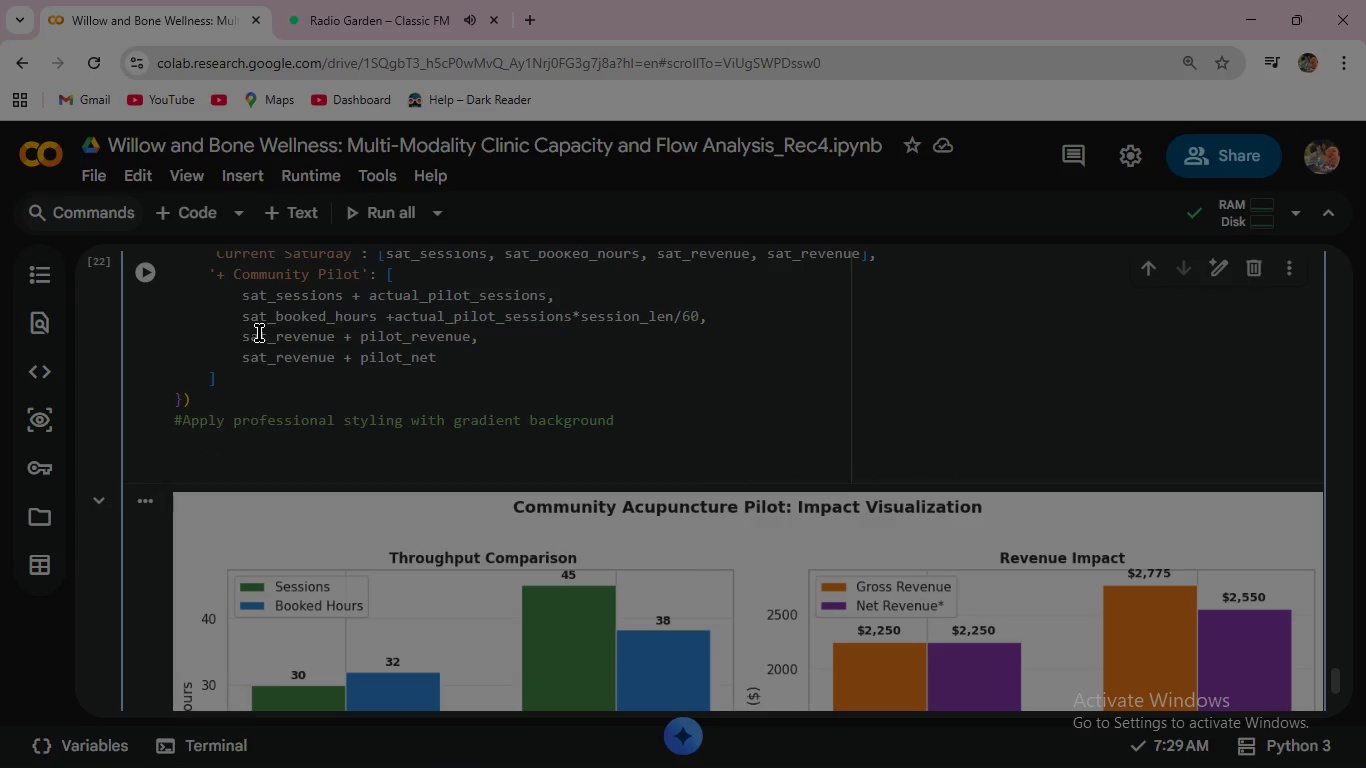 
type(styled_comparison = )
 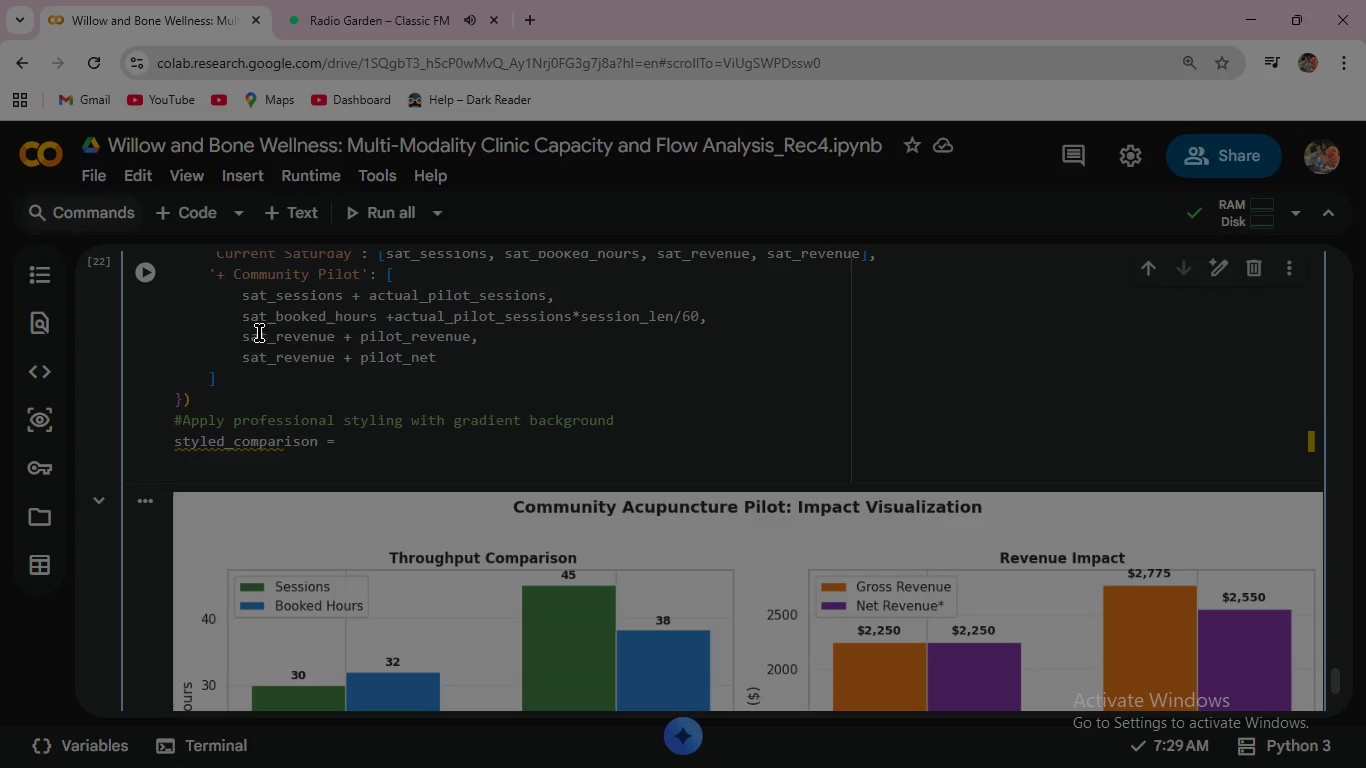 
type(compariso)
 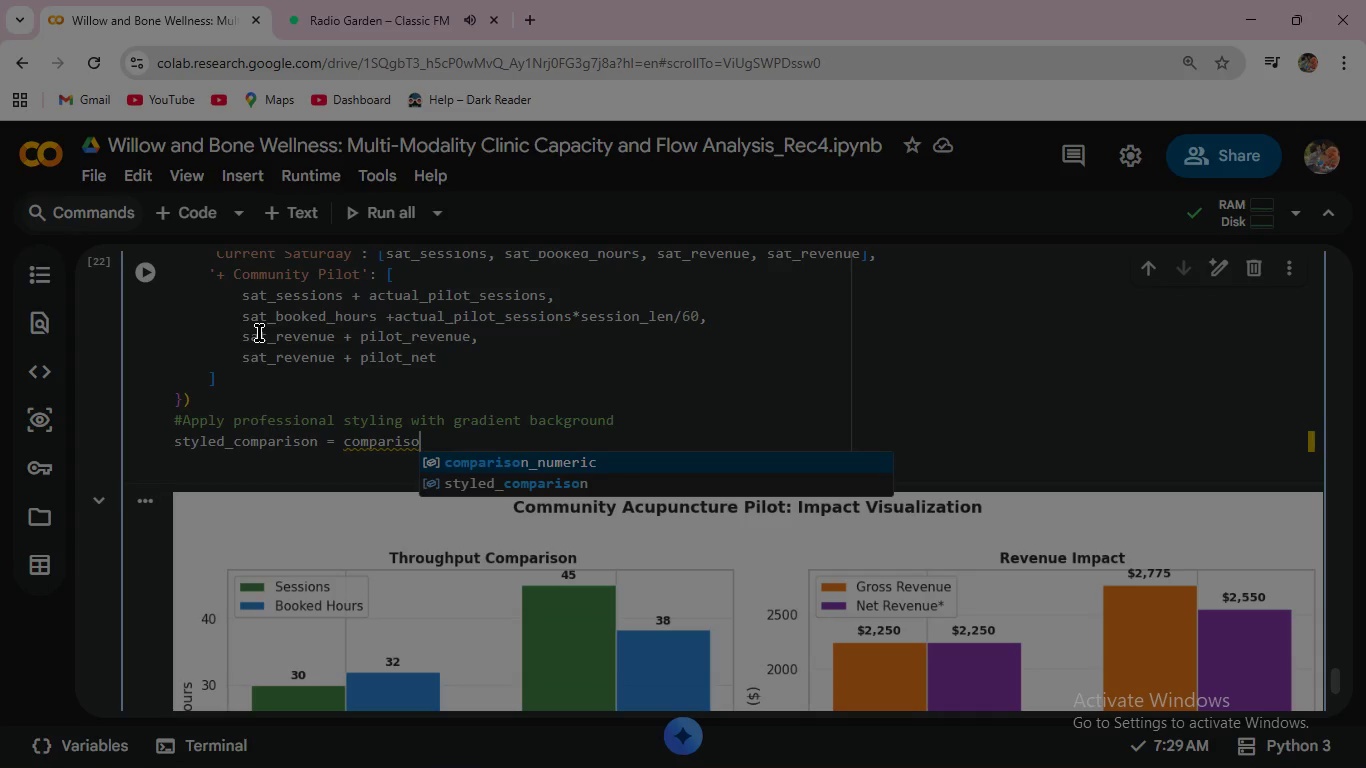 
key(Enter)
 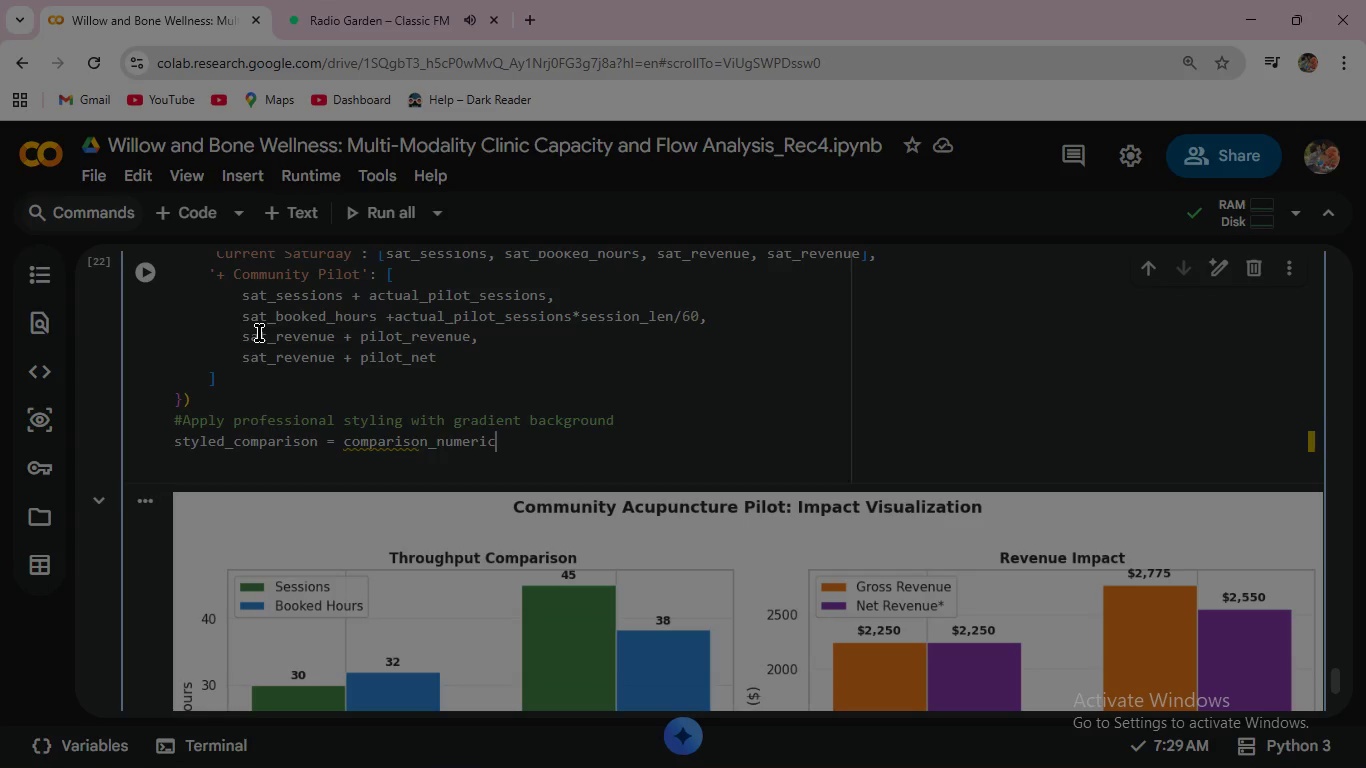 
type(.style)
 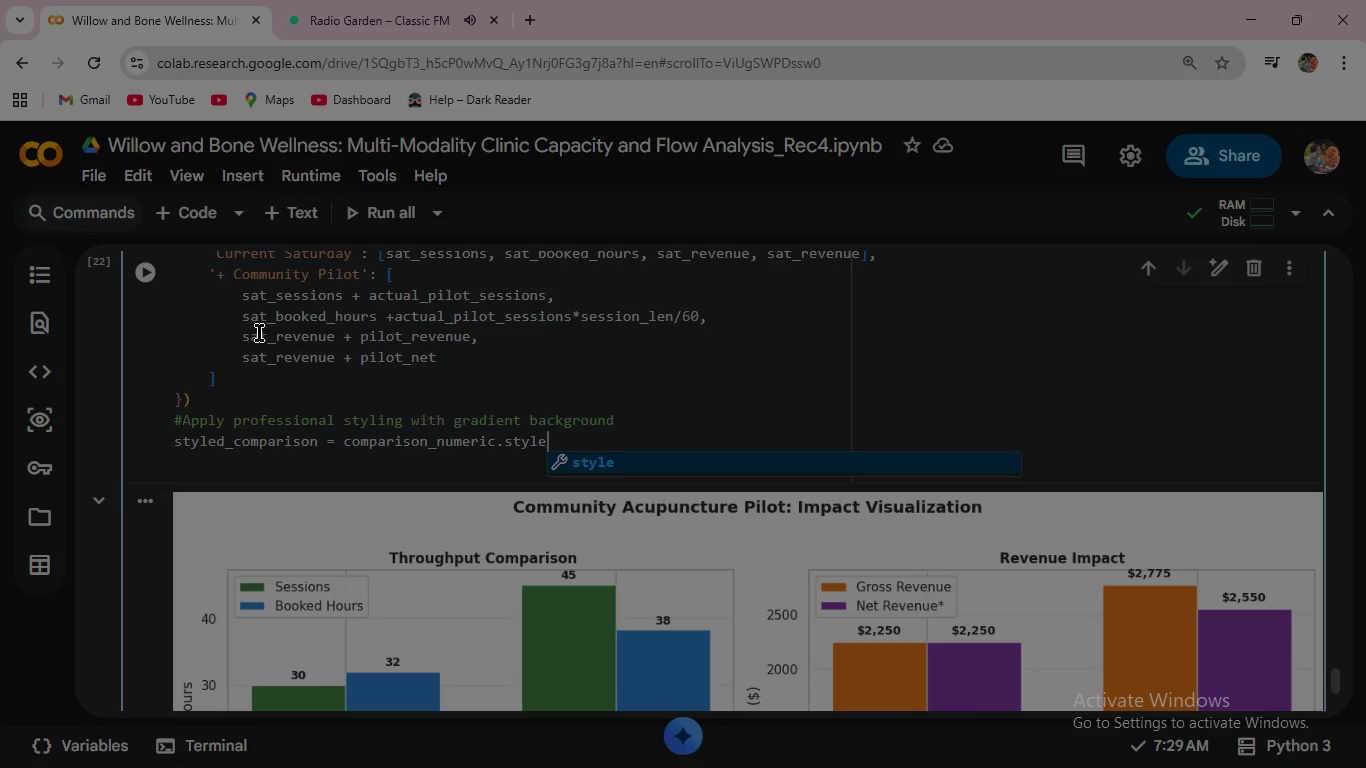 
type(.style)
key(Backspace)
key(Backspace)
key(Backspace)
key(Backspace)
key(Backspace)
key(Backspace)
 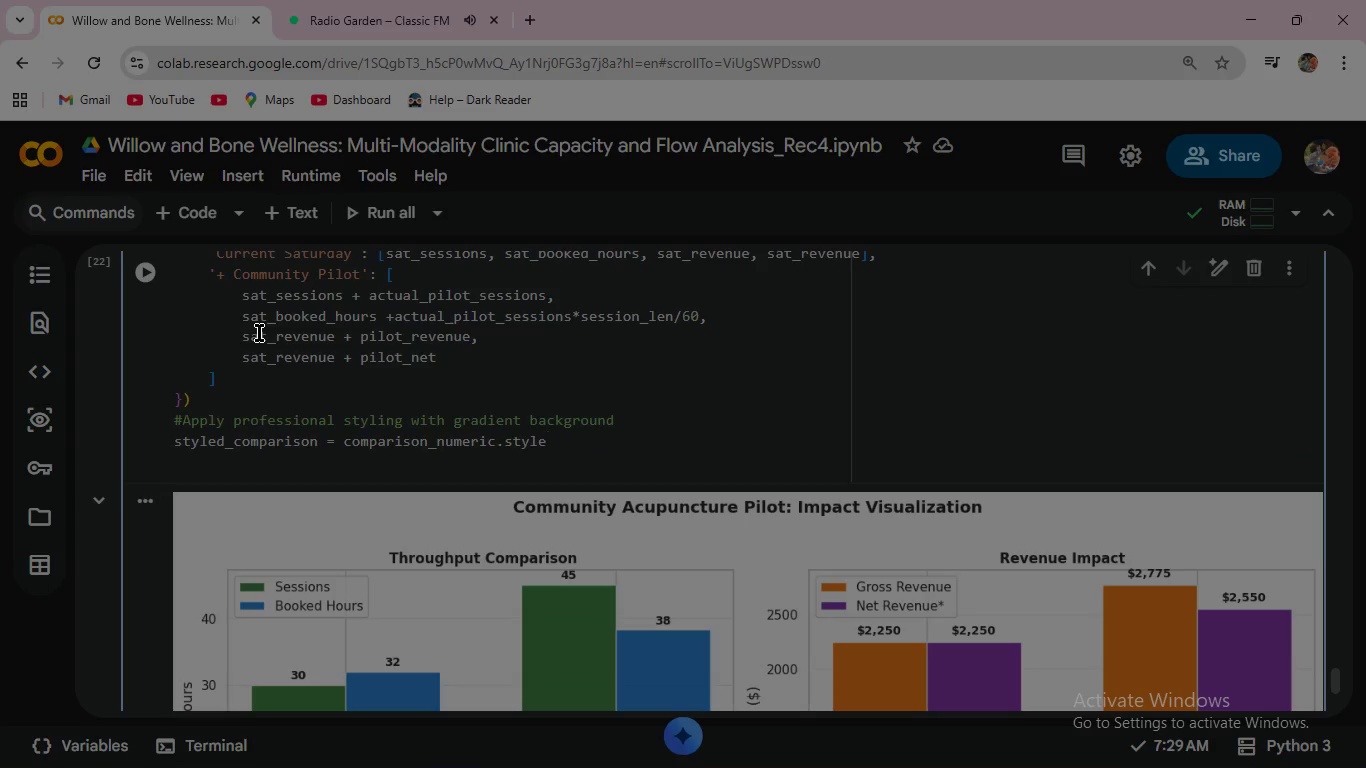 
key(Period)
 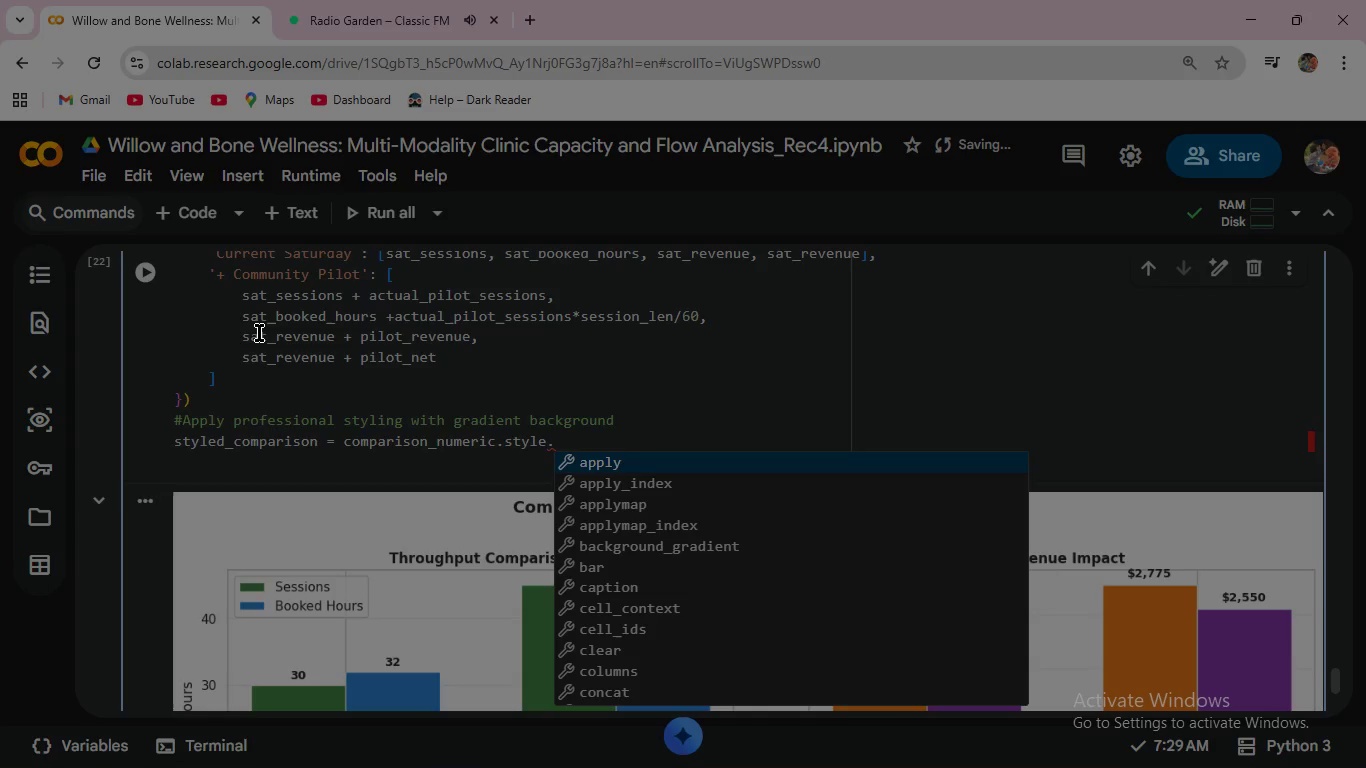 
wait(11.88)
 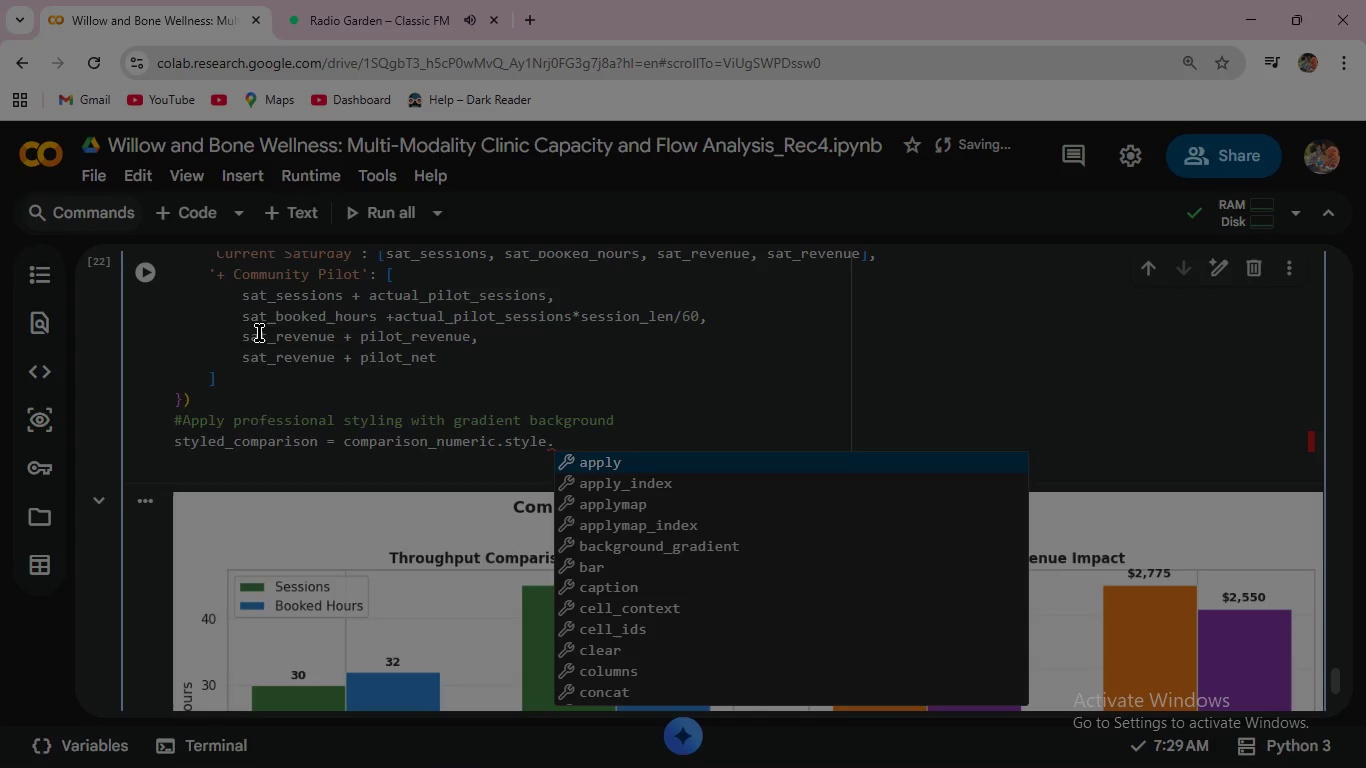 
type(set)
 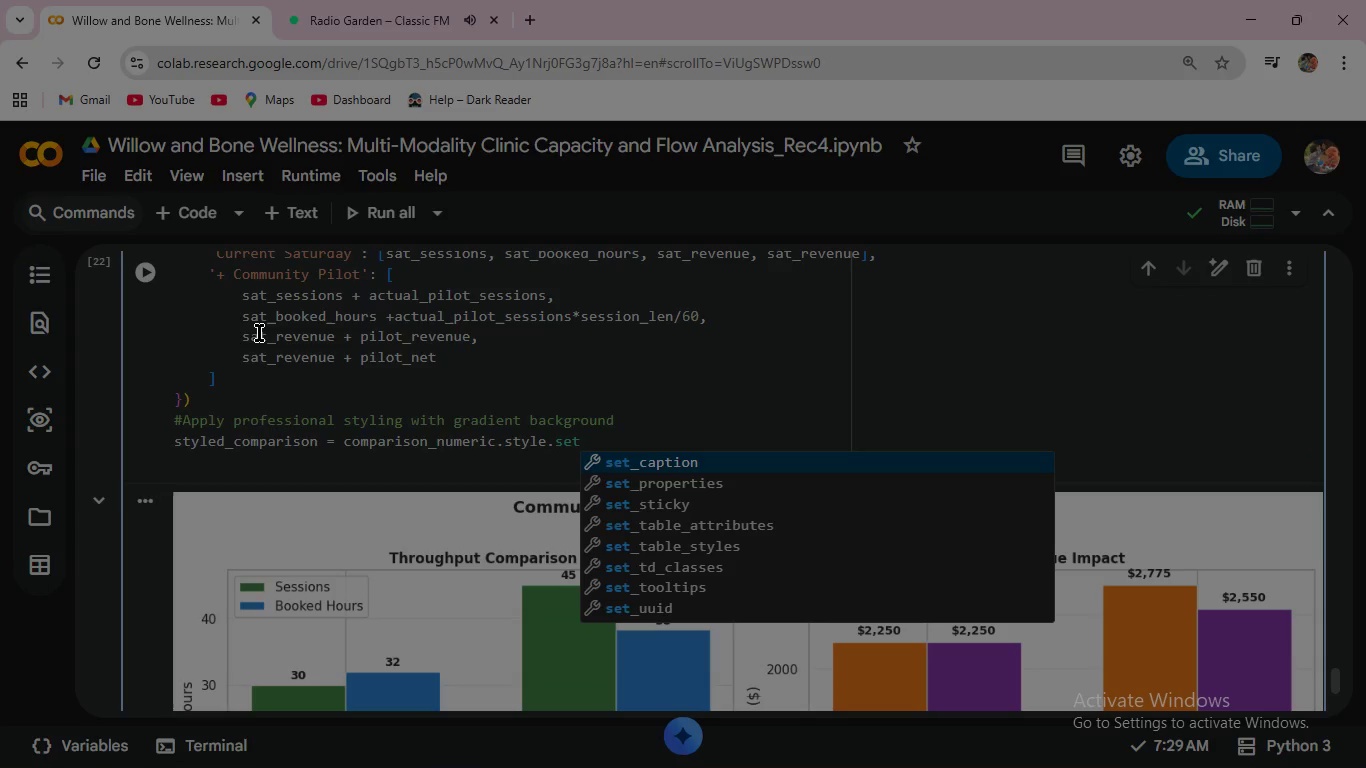 
wait(5.08)
 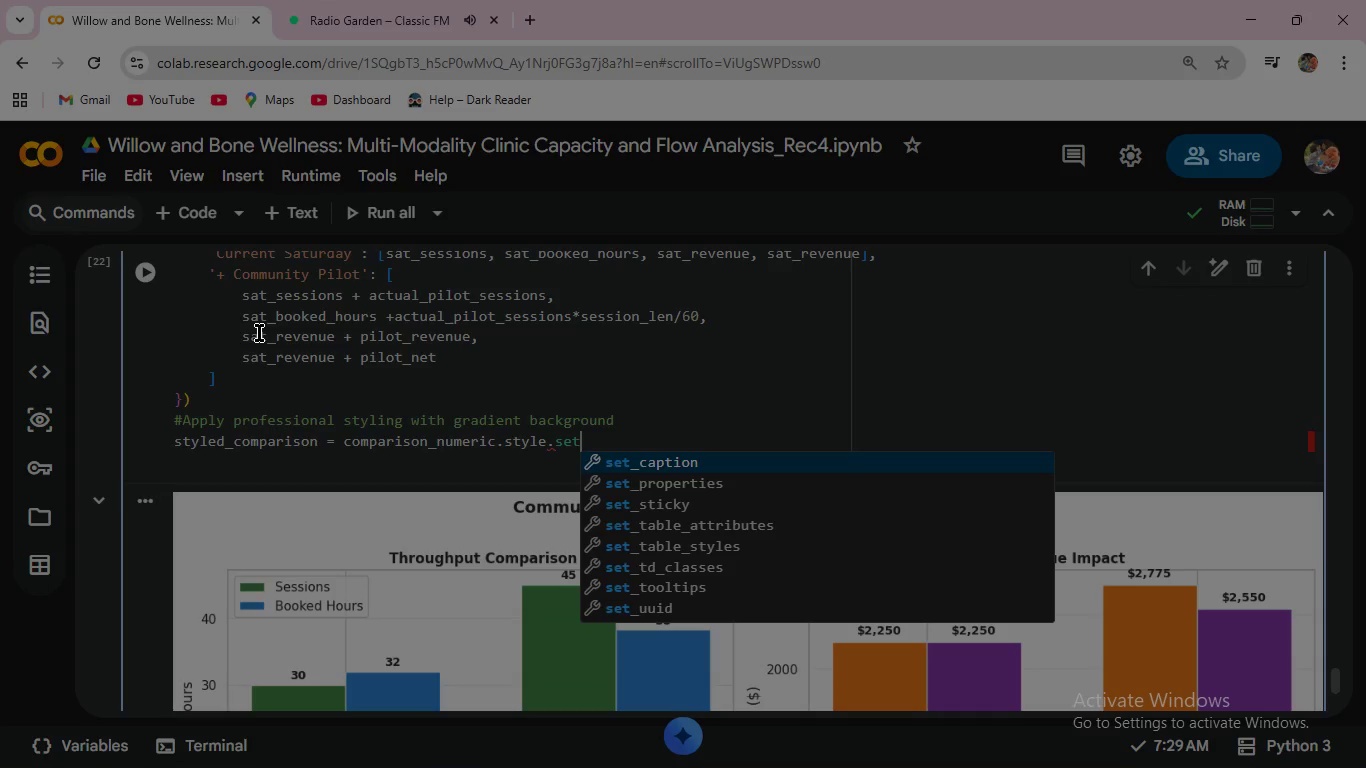 
key(ArrowDown)
 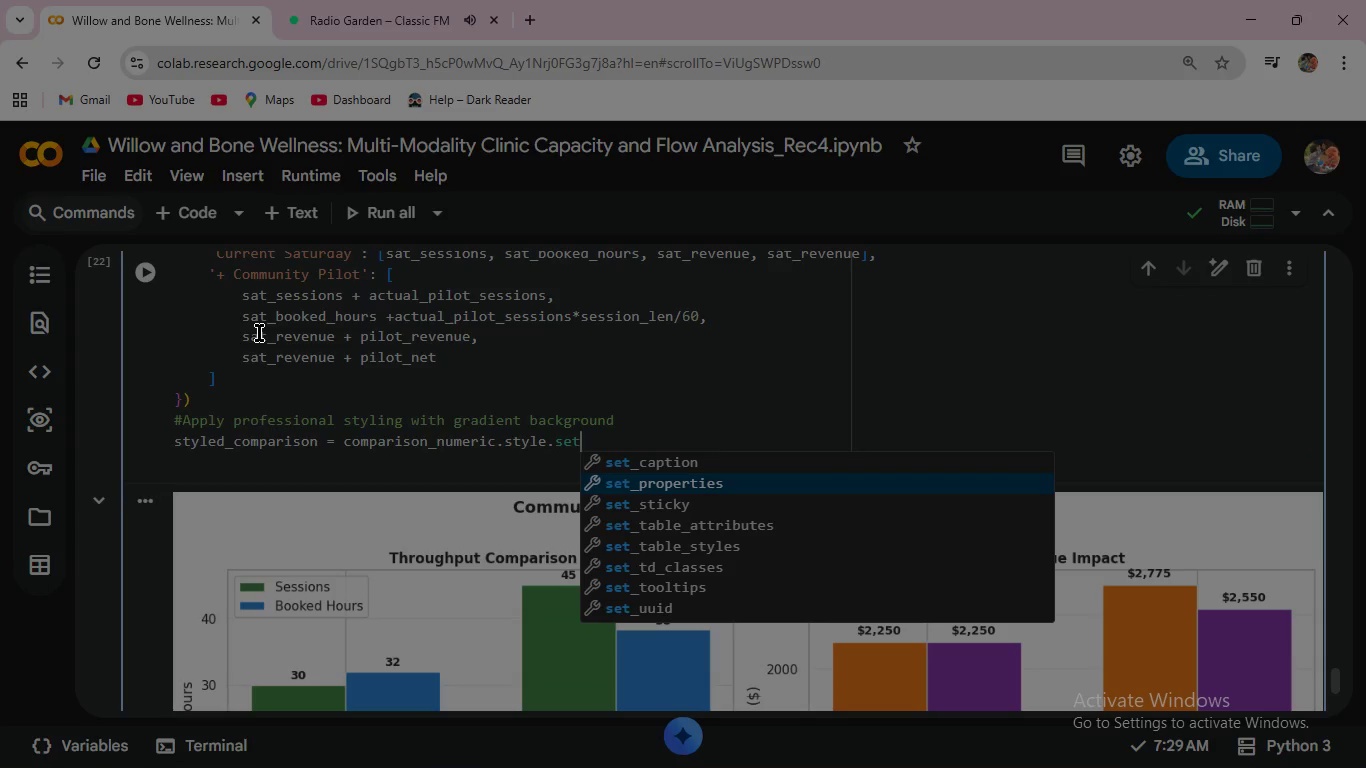 
key(Enter)
 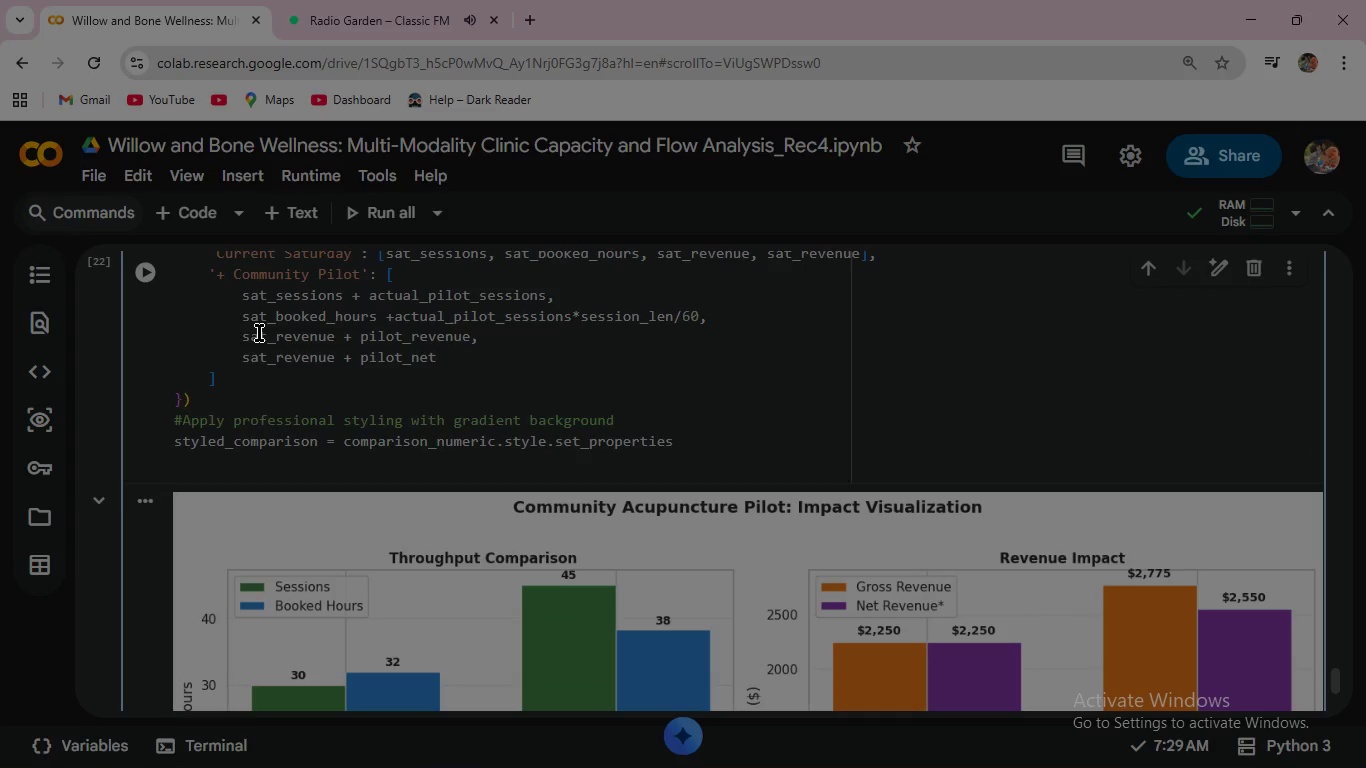 
wait(7.06)
 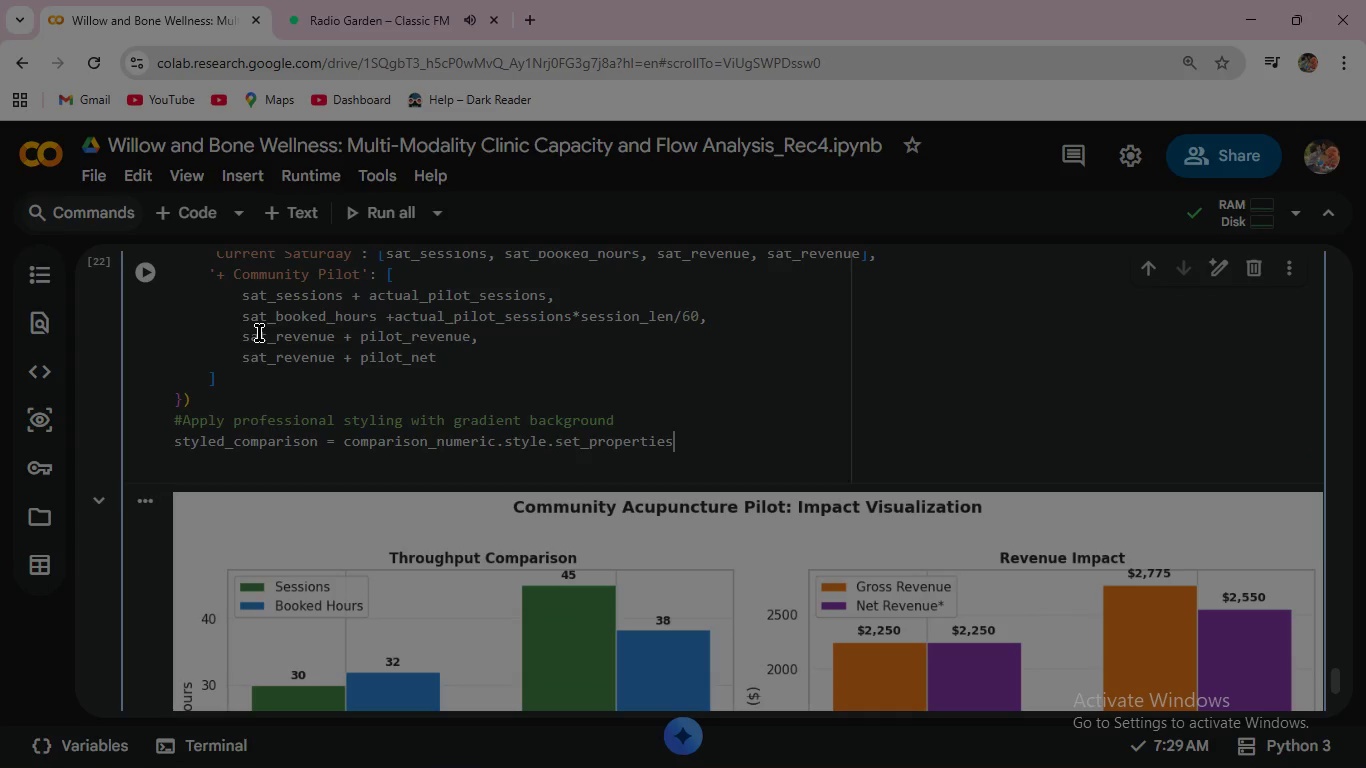 
type((**{'text-align)
 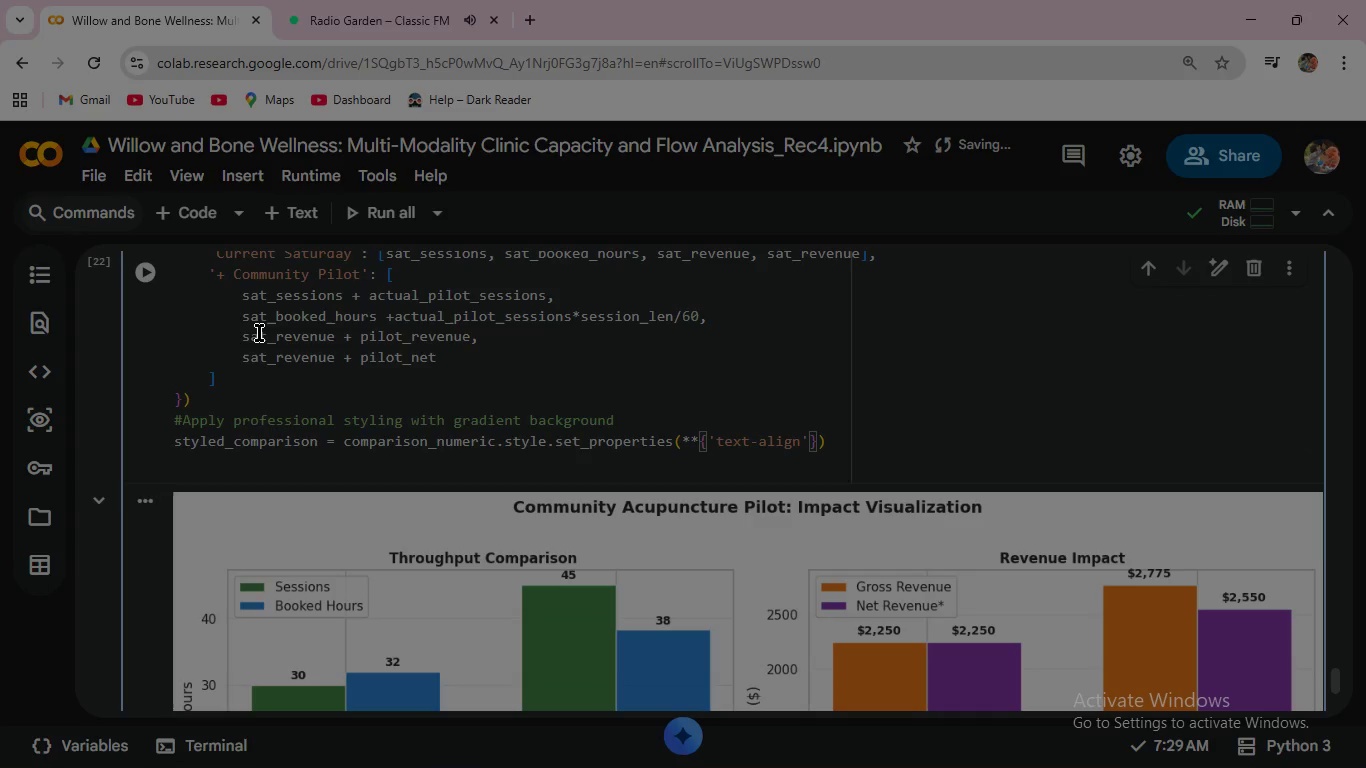 
key(ArrowRight)
 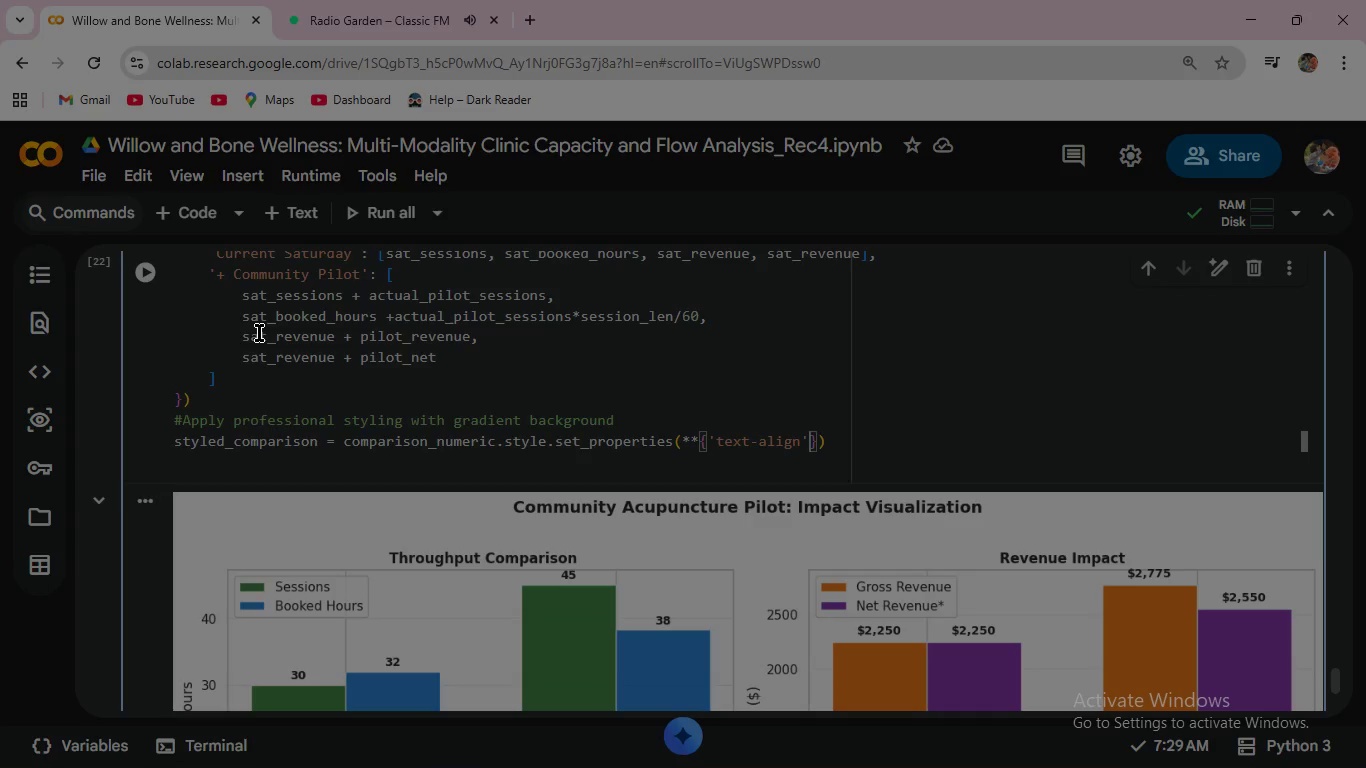 
key(Shift+Semicolon)
 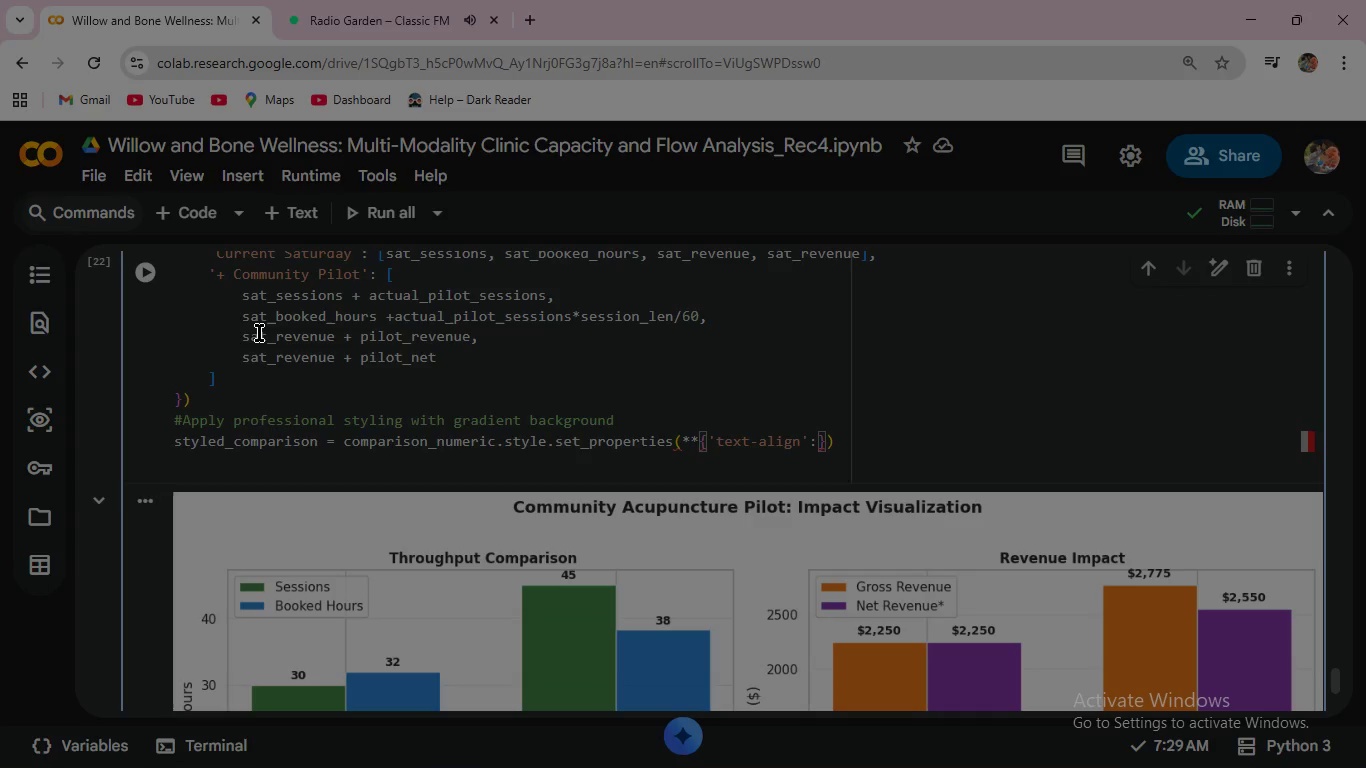 
type( 'center)
 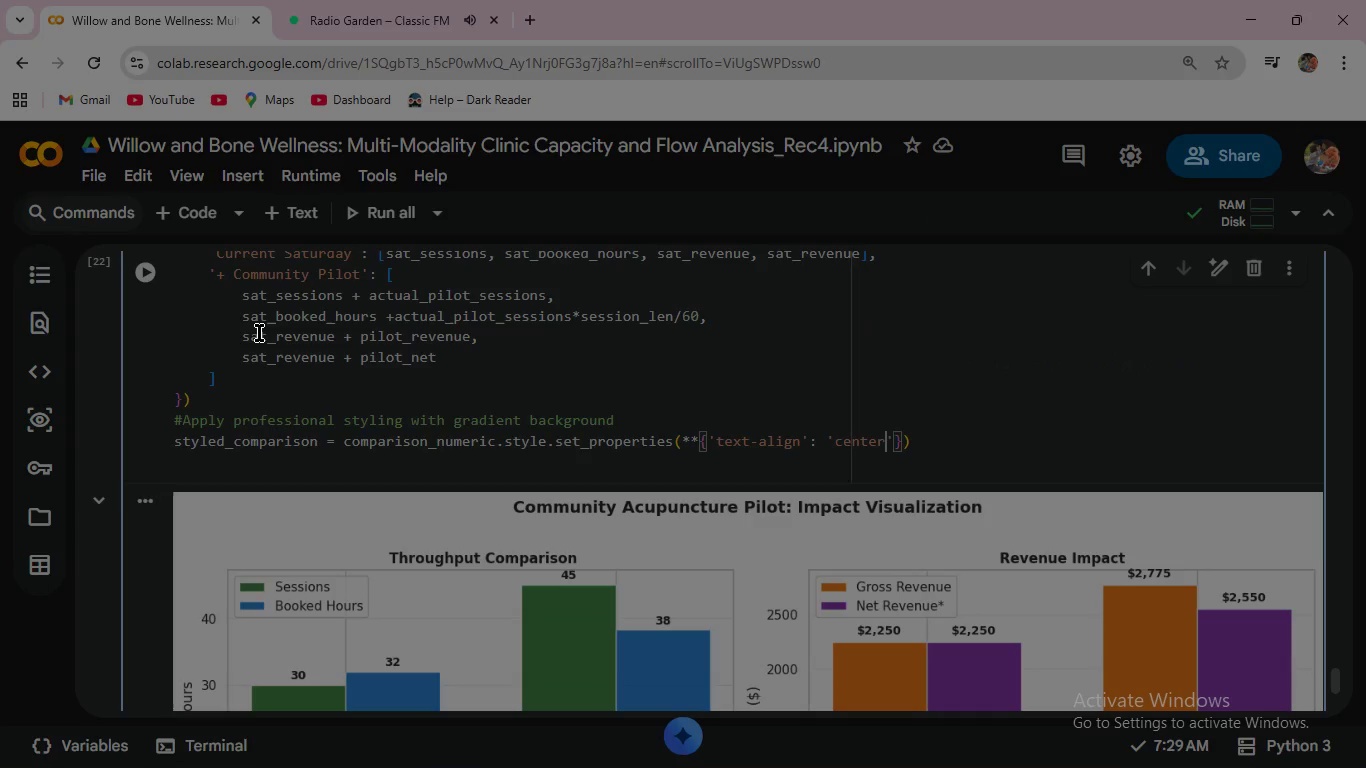 
key(ArrowRight)
 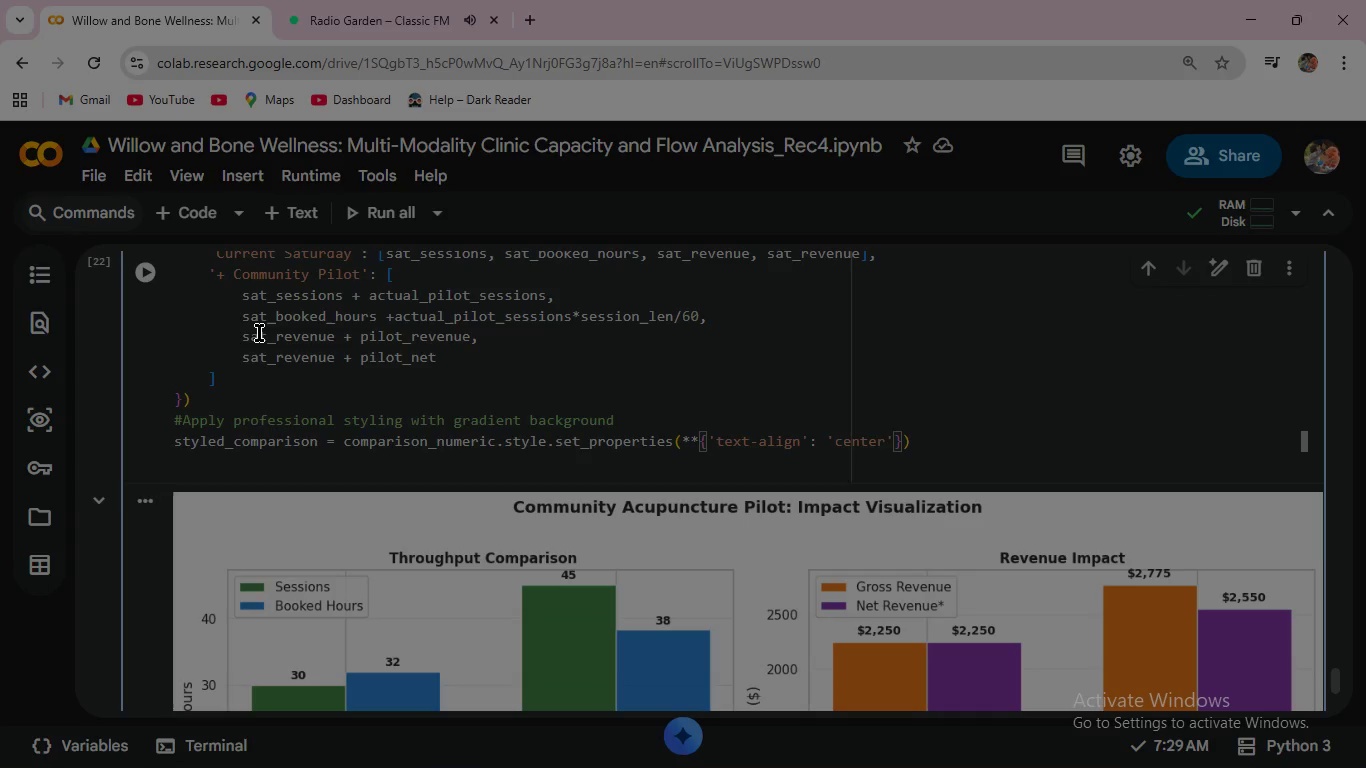 
type(, 'font-weight)
 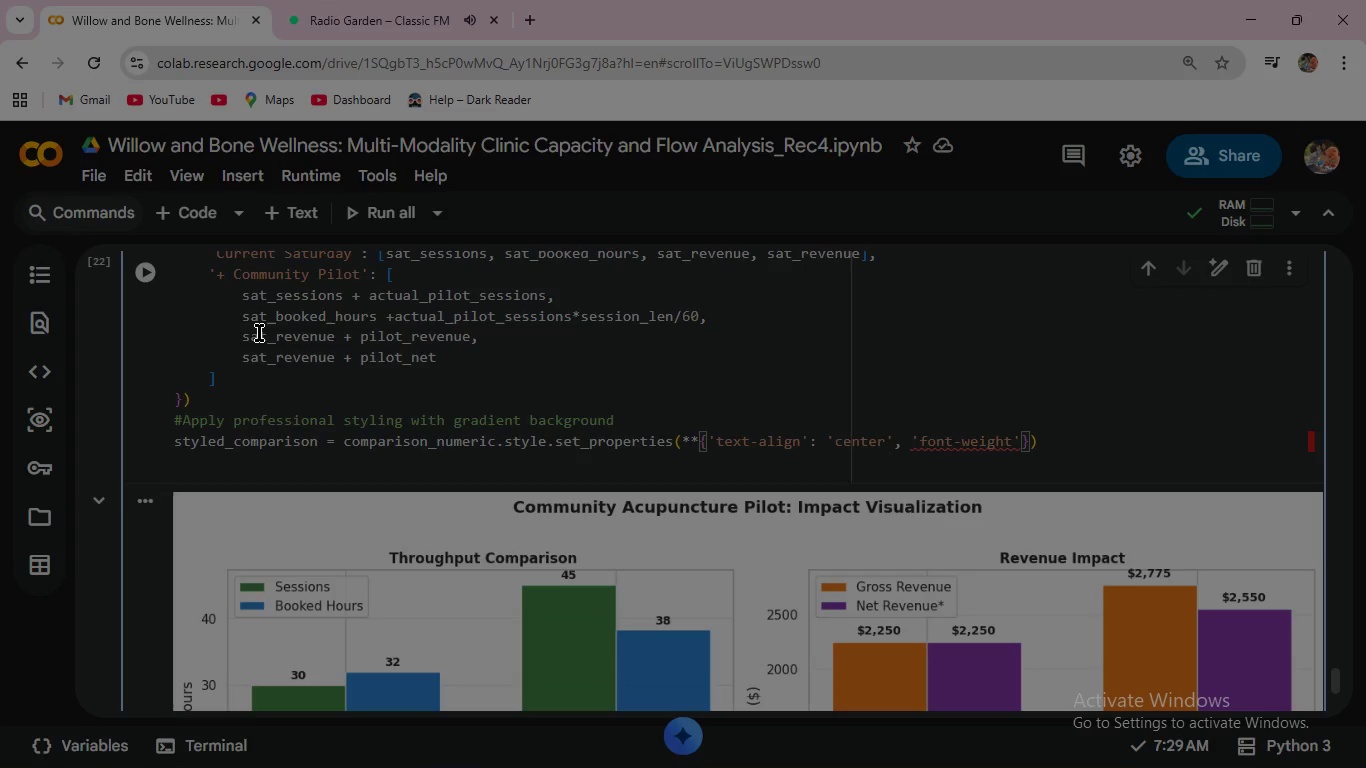 
key(ArrowRight)
 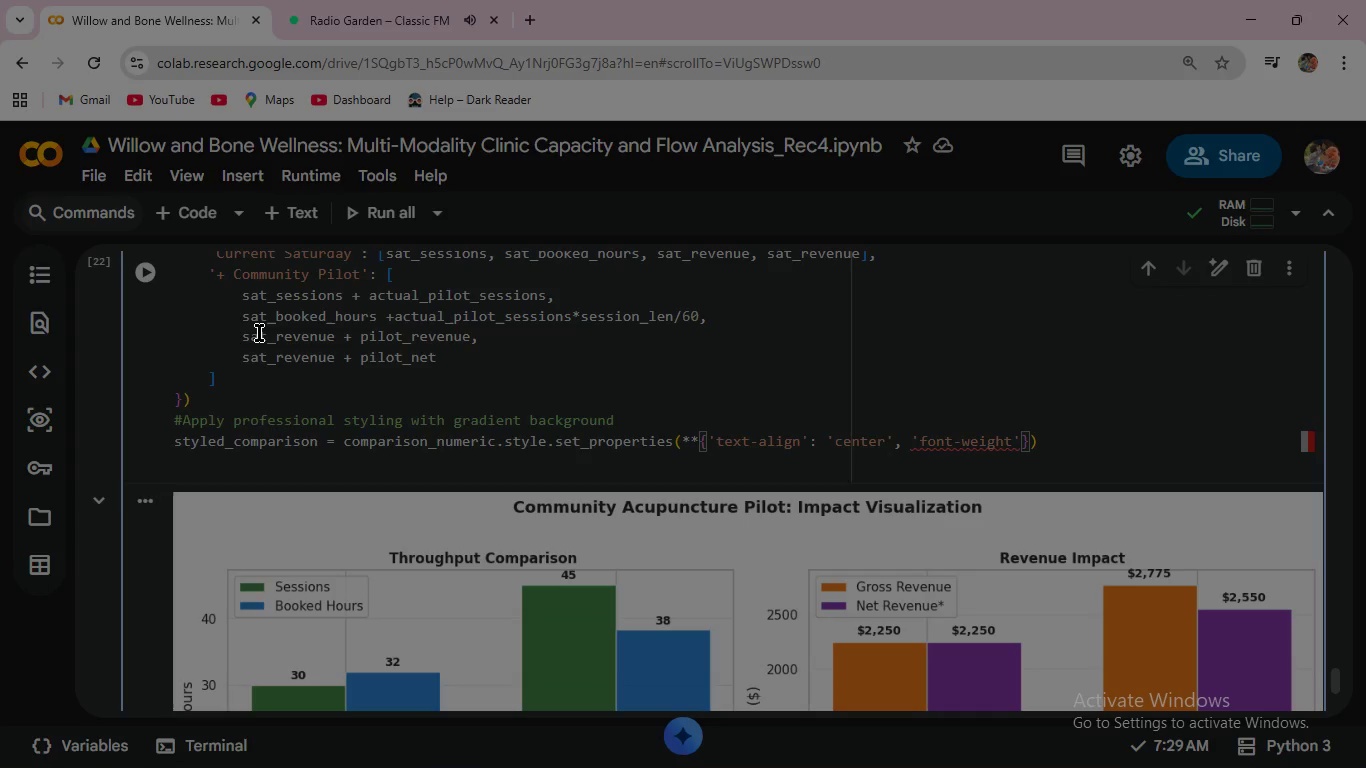 
key(Shift+ShiftRight)
 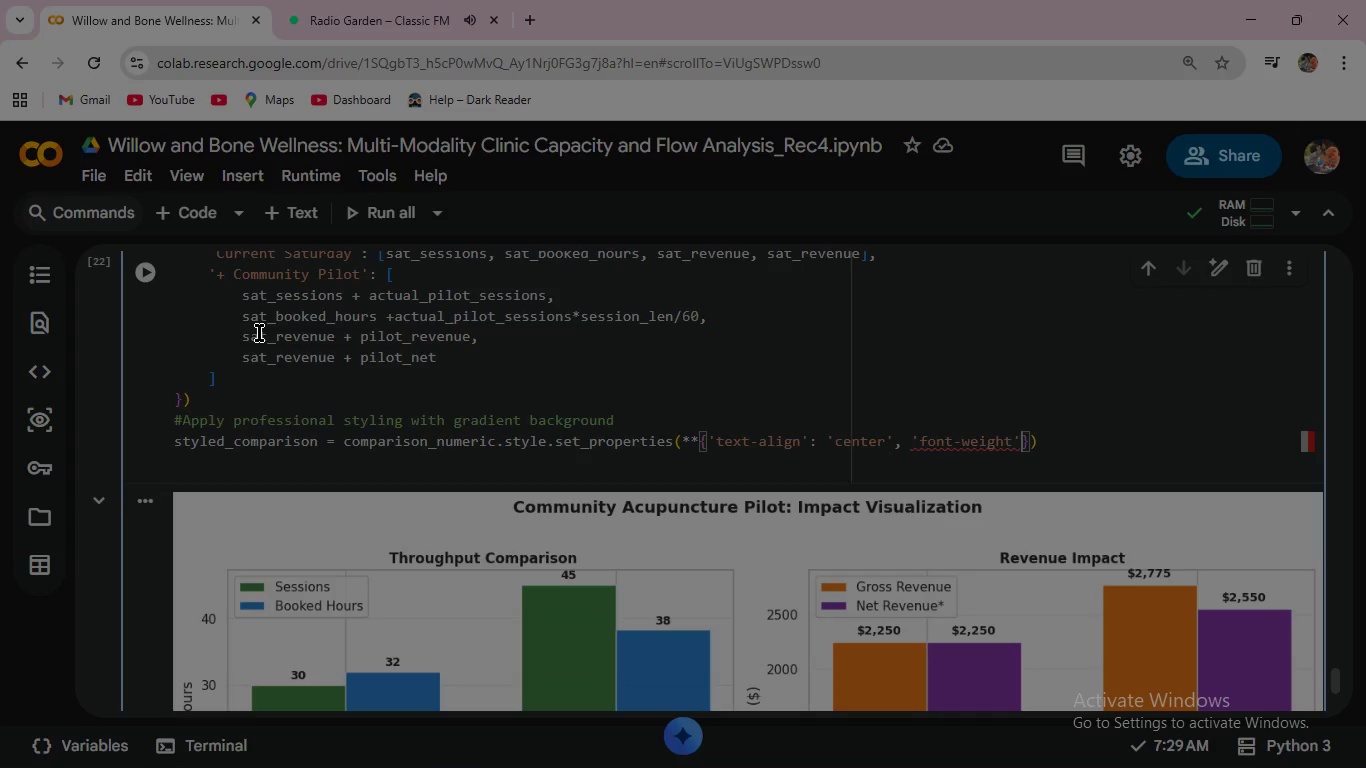 
key(Shift+Semicolon)
 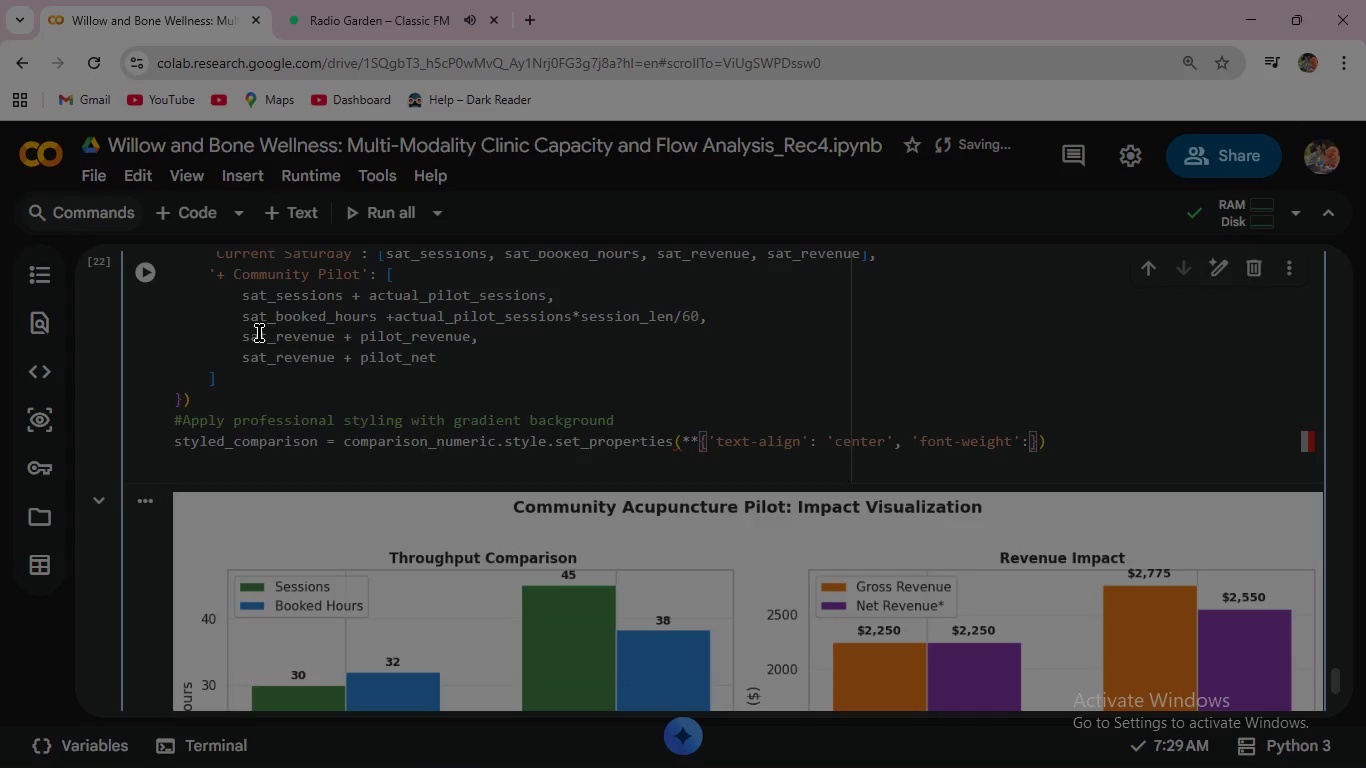 
type('bold)
 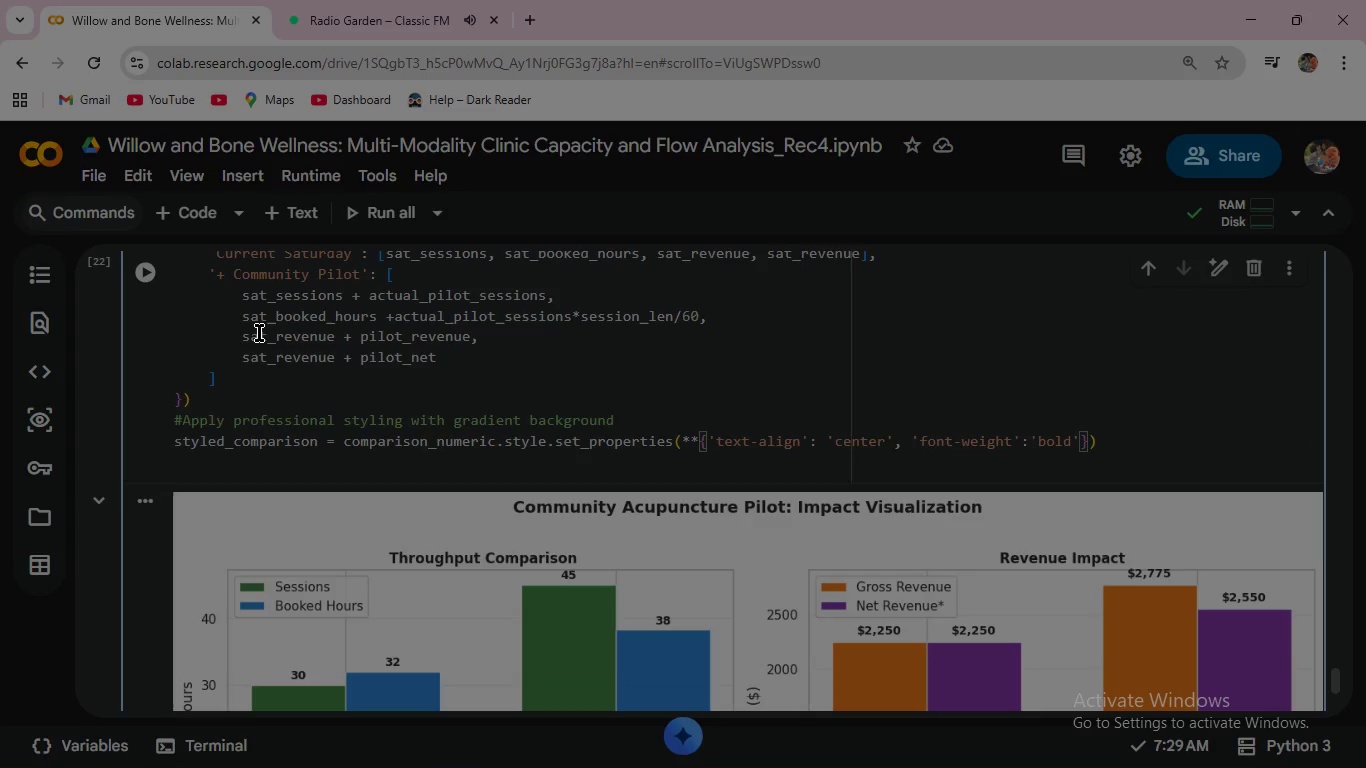 
key(ArrowRight)
 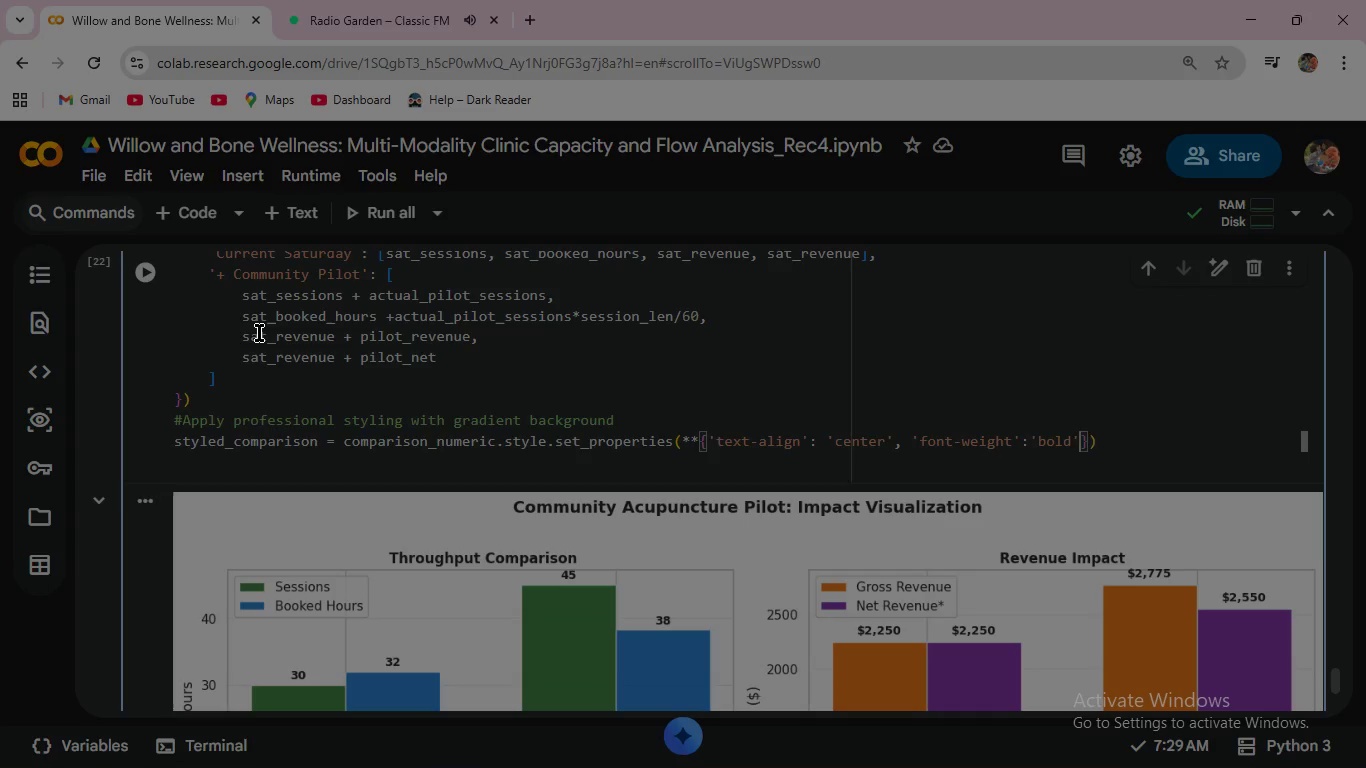 
key(ArrowRight)
 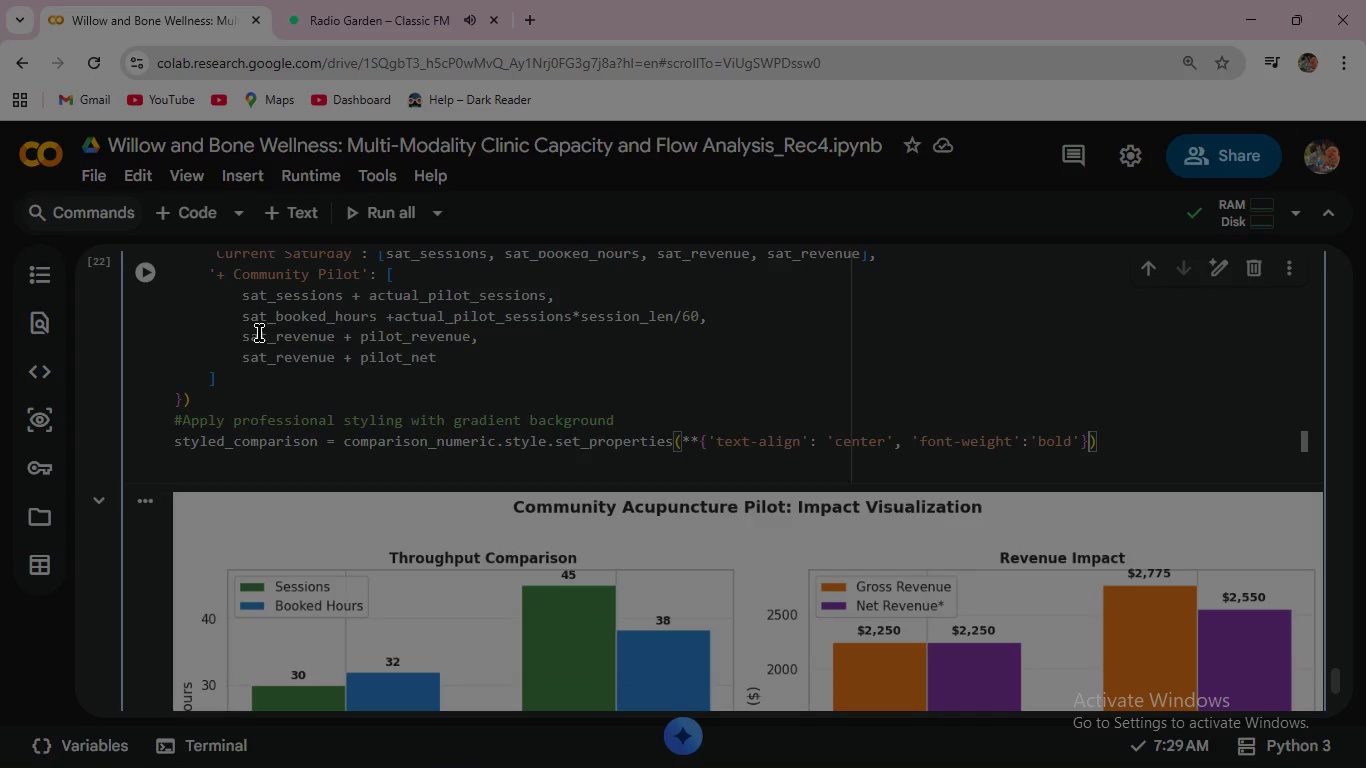 
key(ArrowRight)
 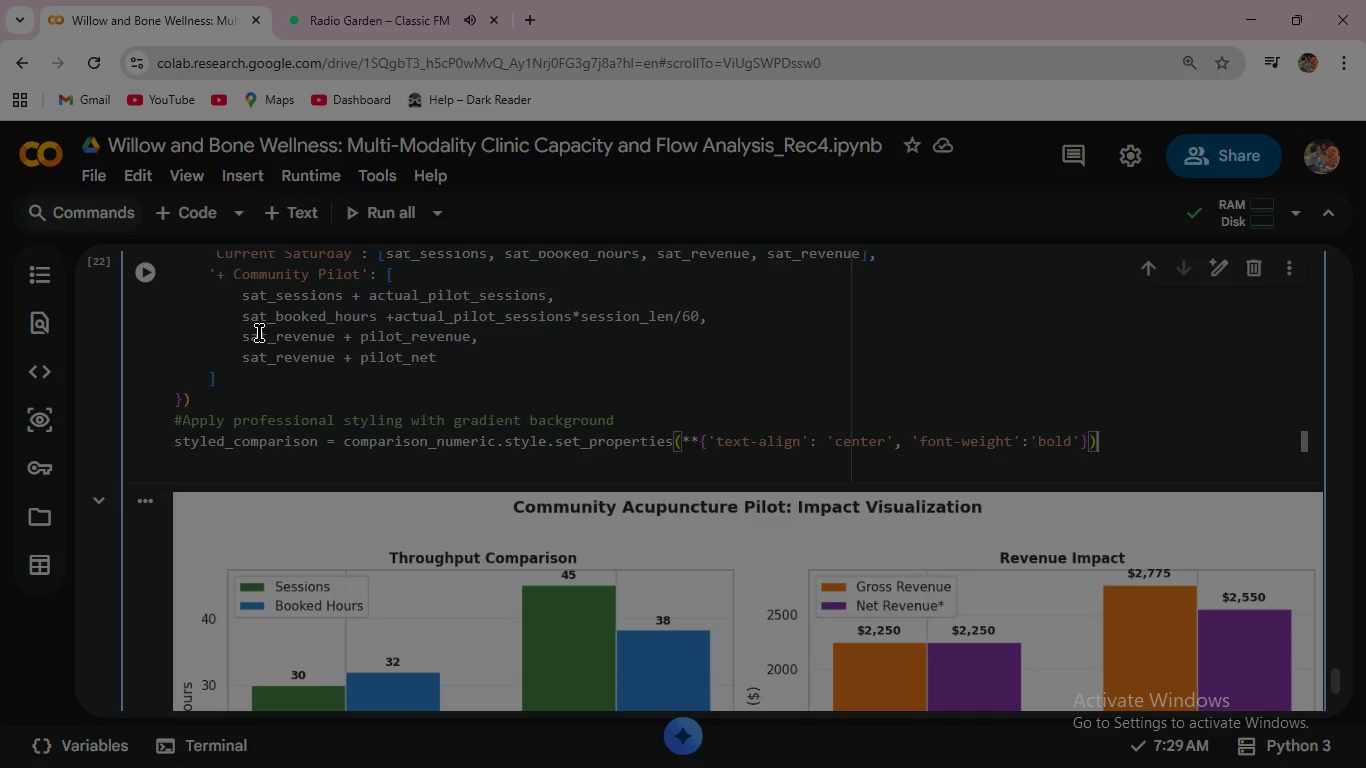 
key(Backslash)
 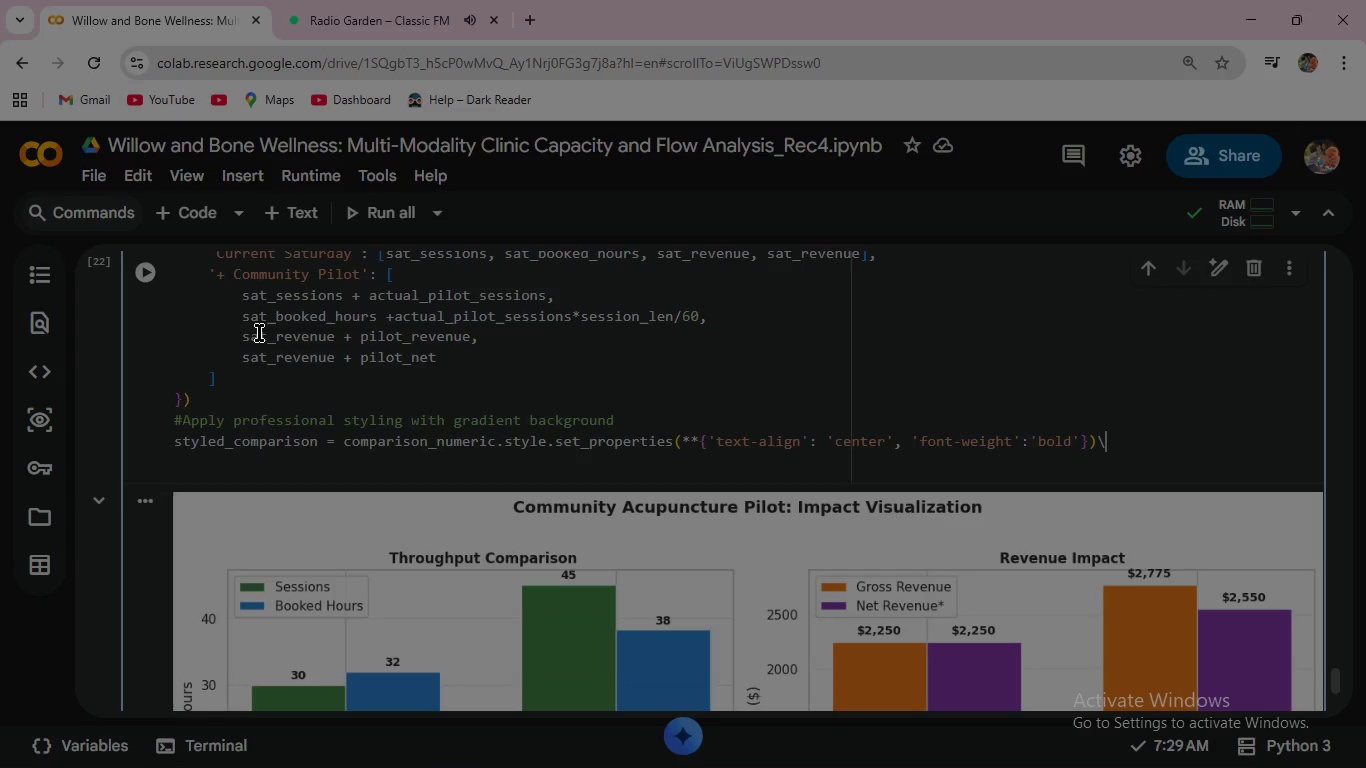 
wait(12.31)
 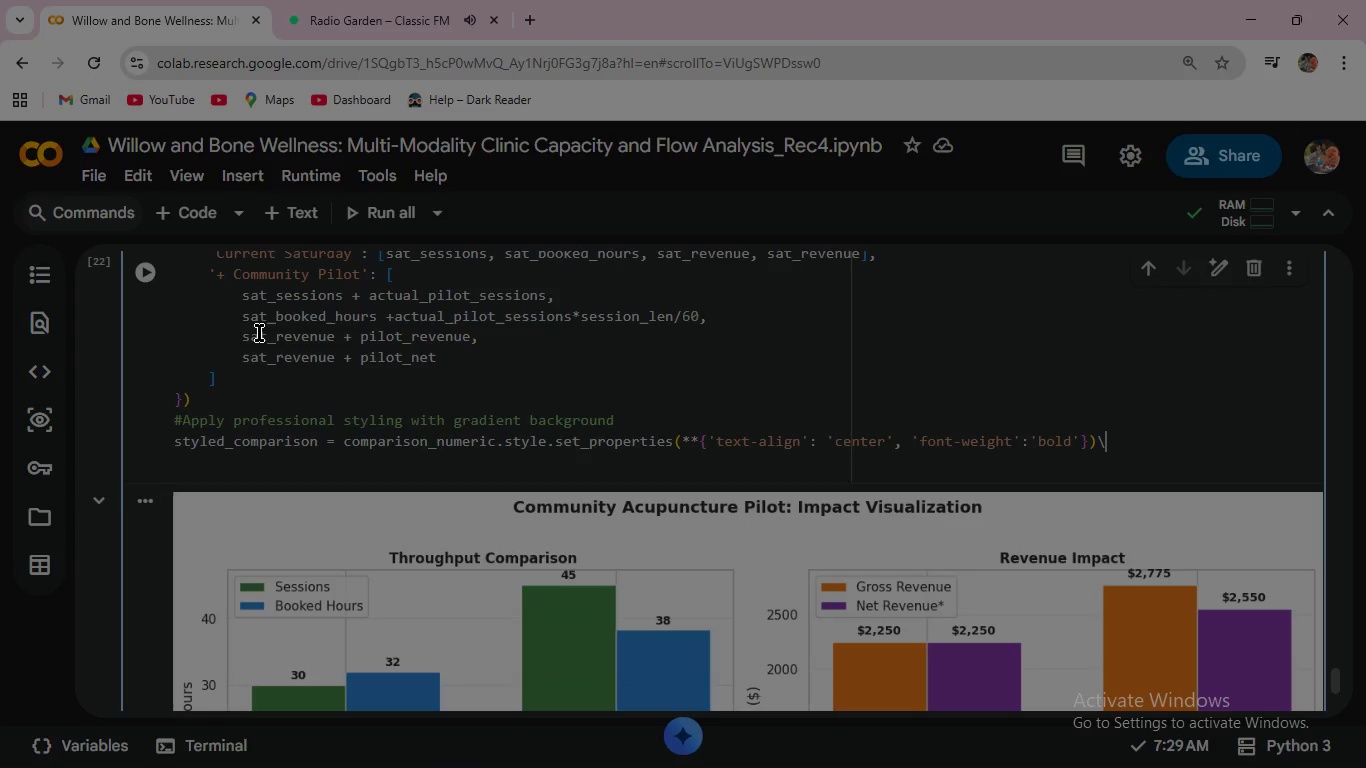 
key(Enter)
 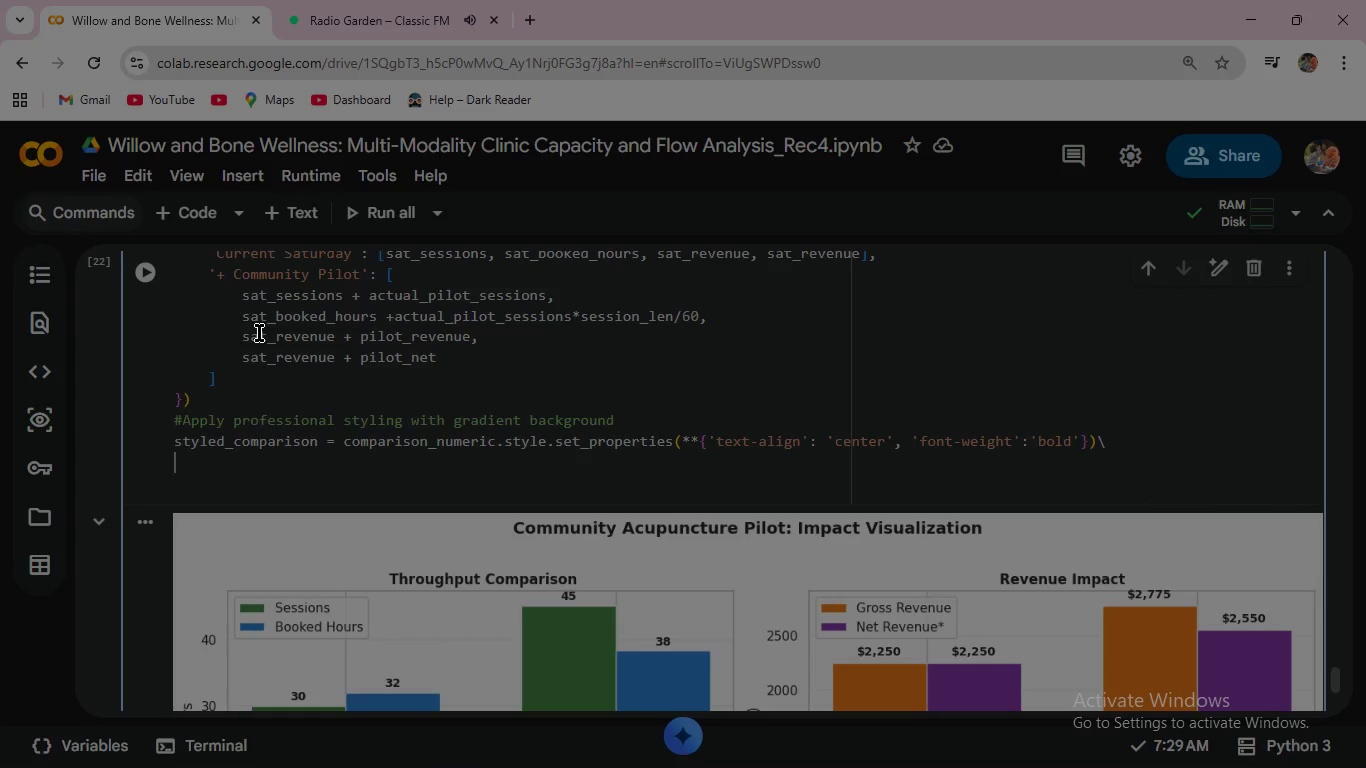 
hold_key(key=Space, duration=0.78)
 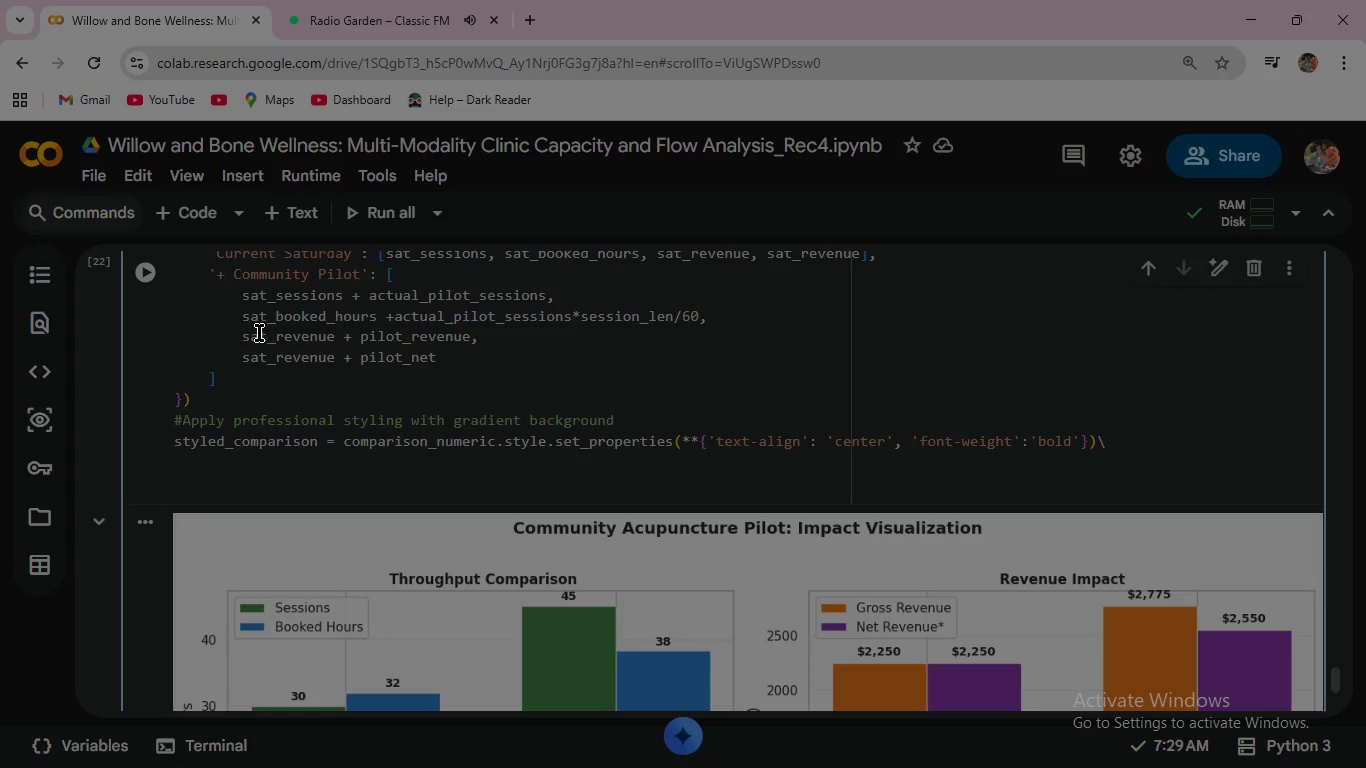 
type(.set_tabl)
 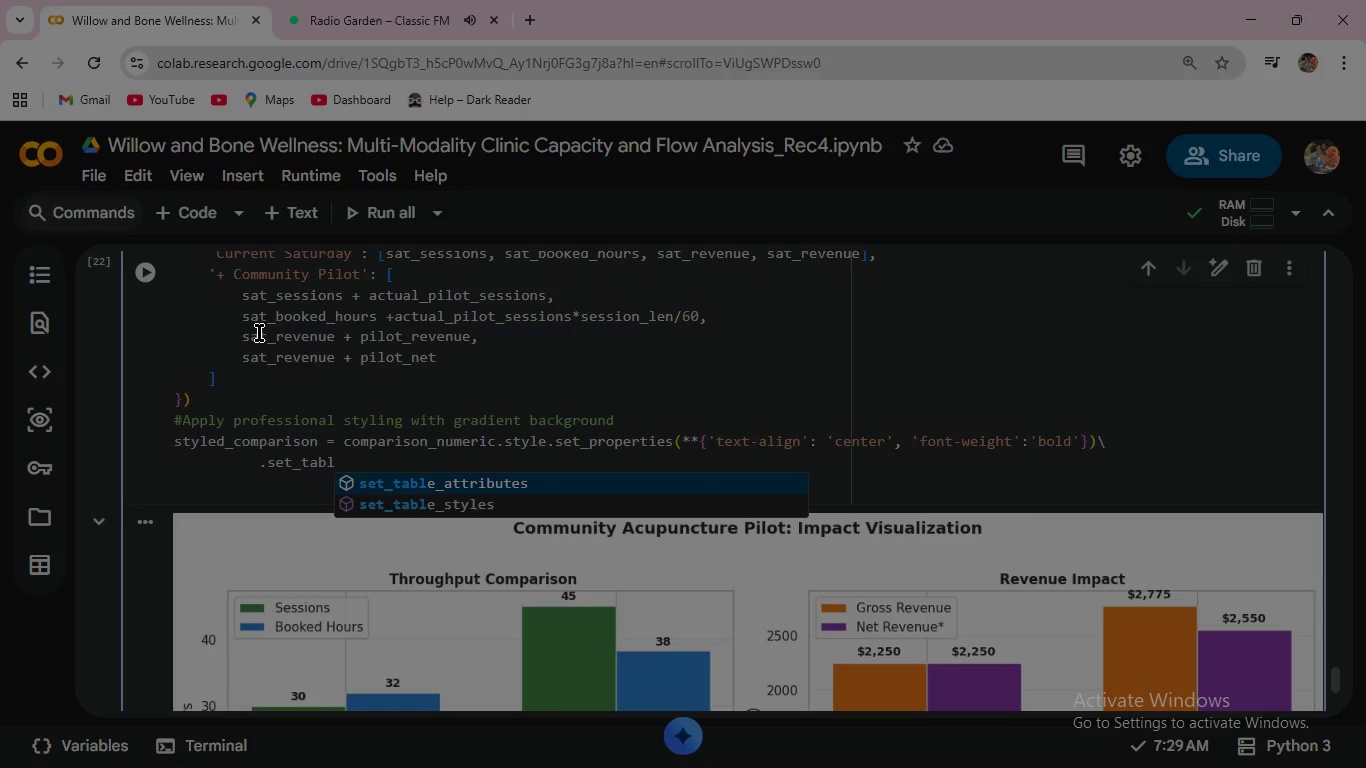 
key(ArrowDown)
 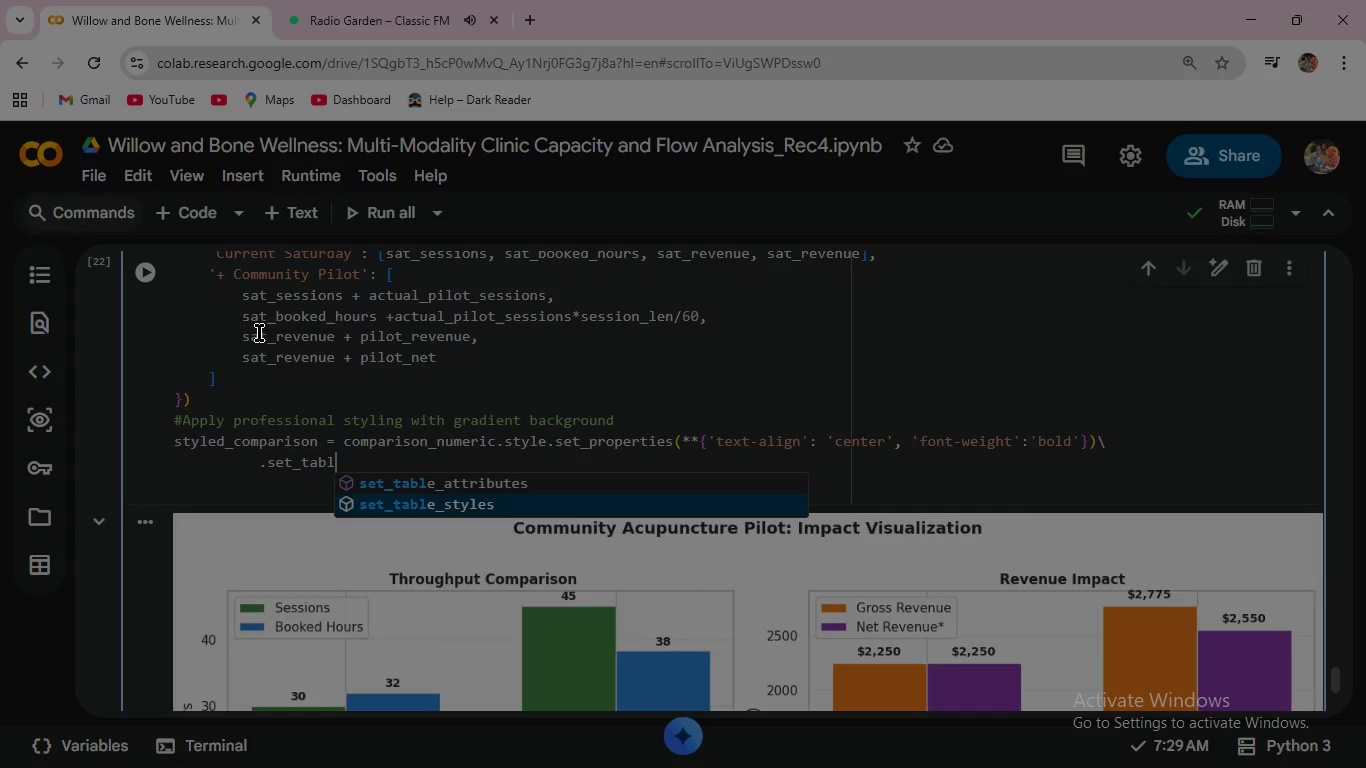 
key(Enter)
 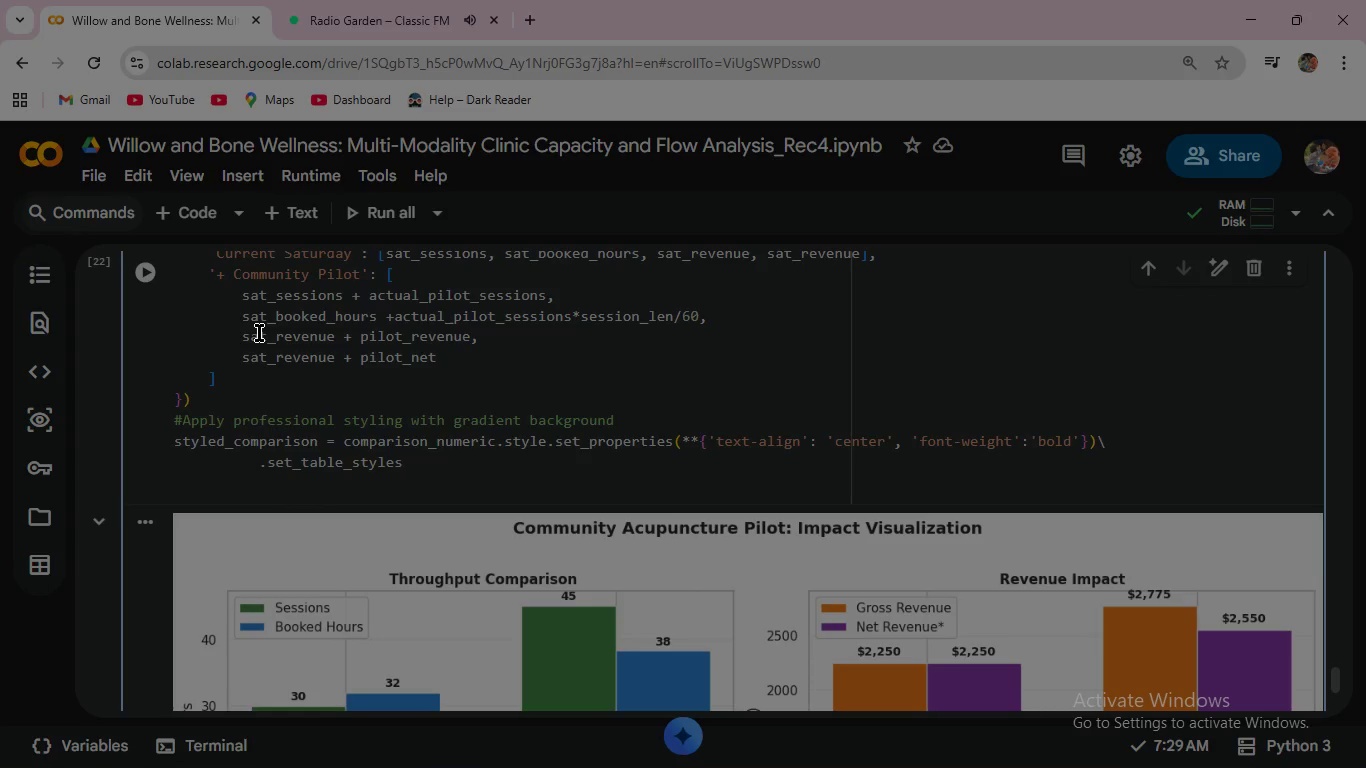 
wait(16.91)
 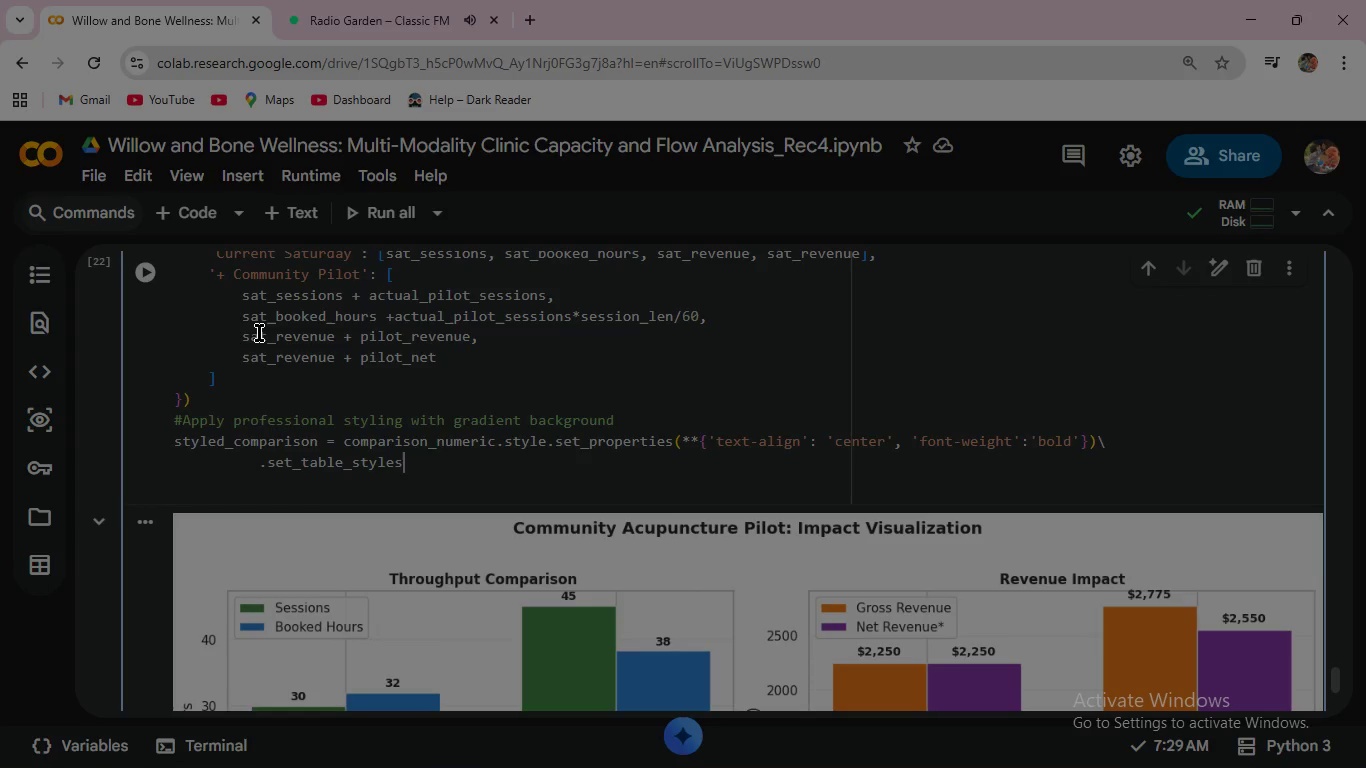 
type(([{)
key(Escape)
type('selector)
 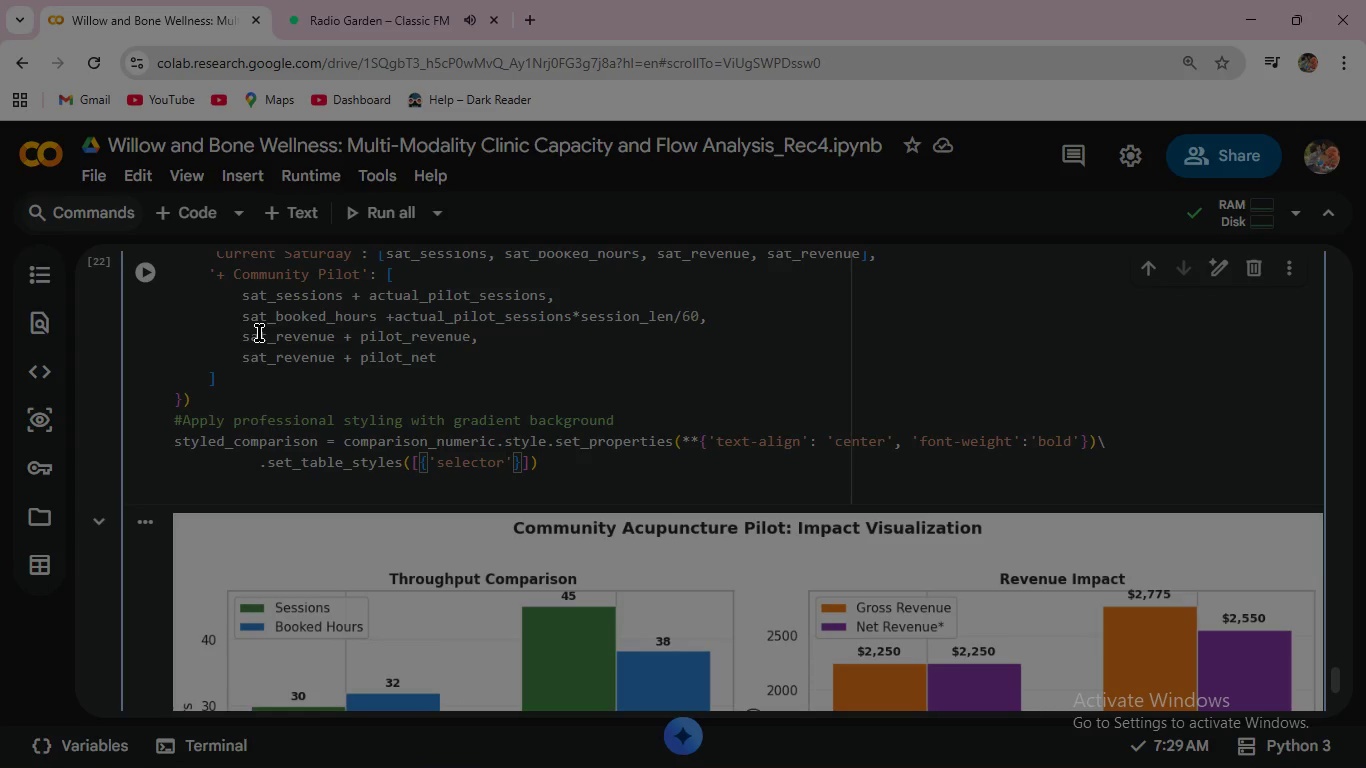 
key(ArrowRight)
 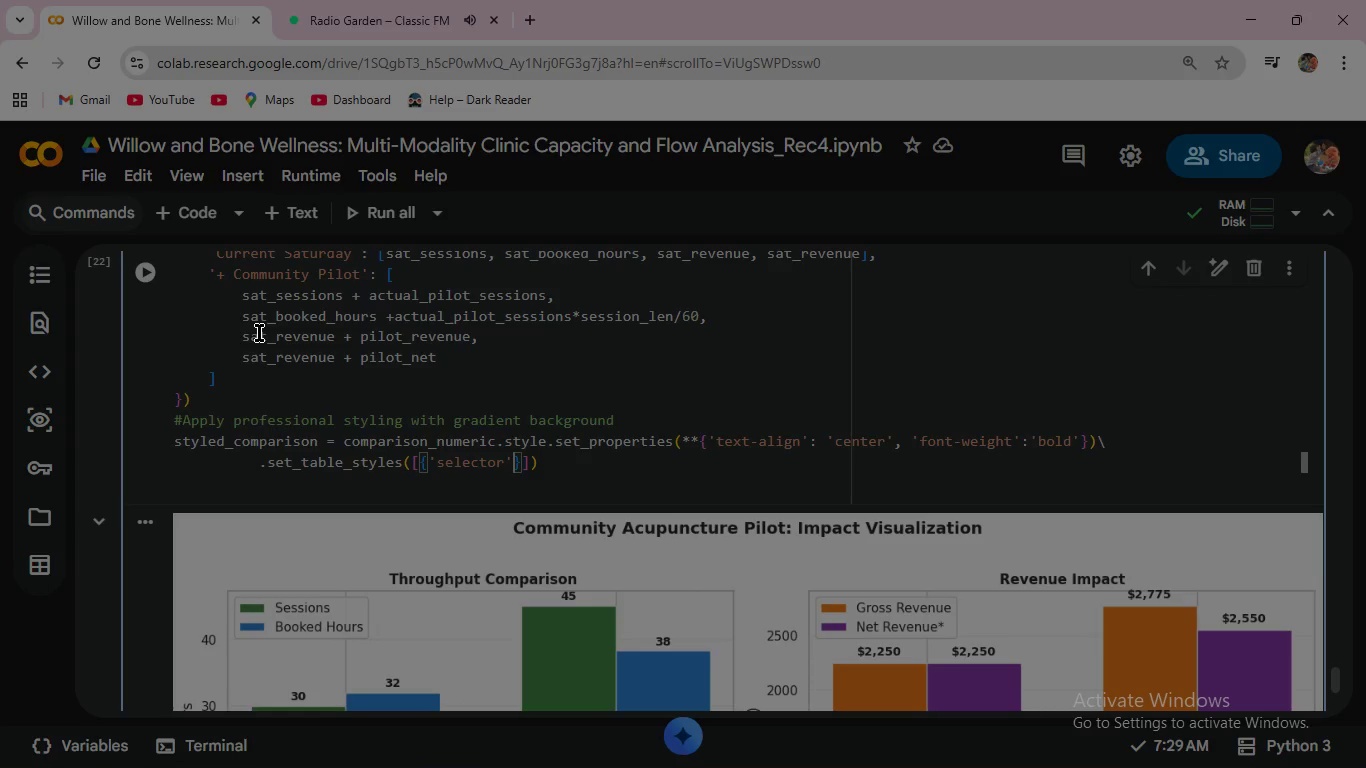 
key(Shift+ShiftRight)
 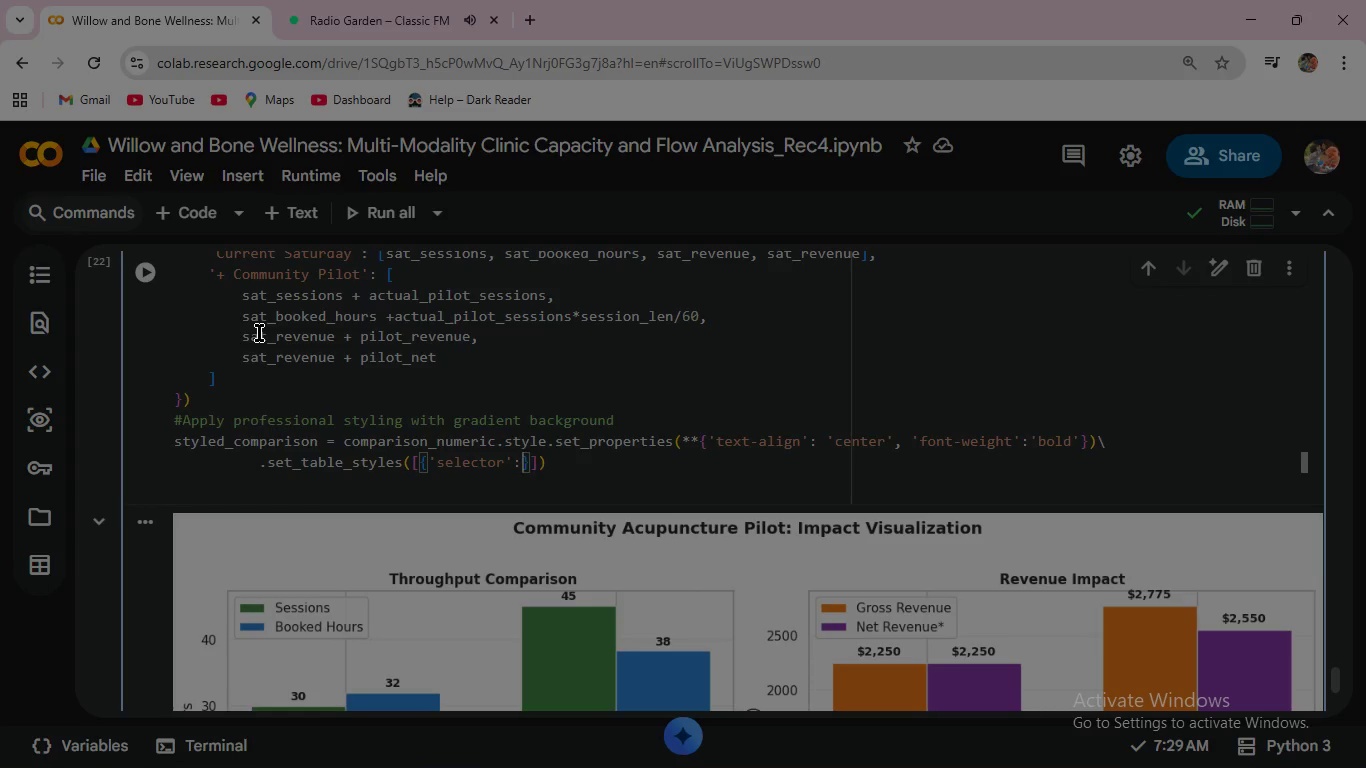 
key(Shift+Semicolon)
 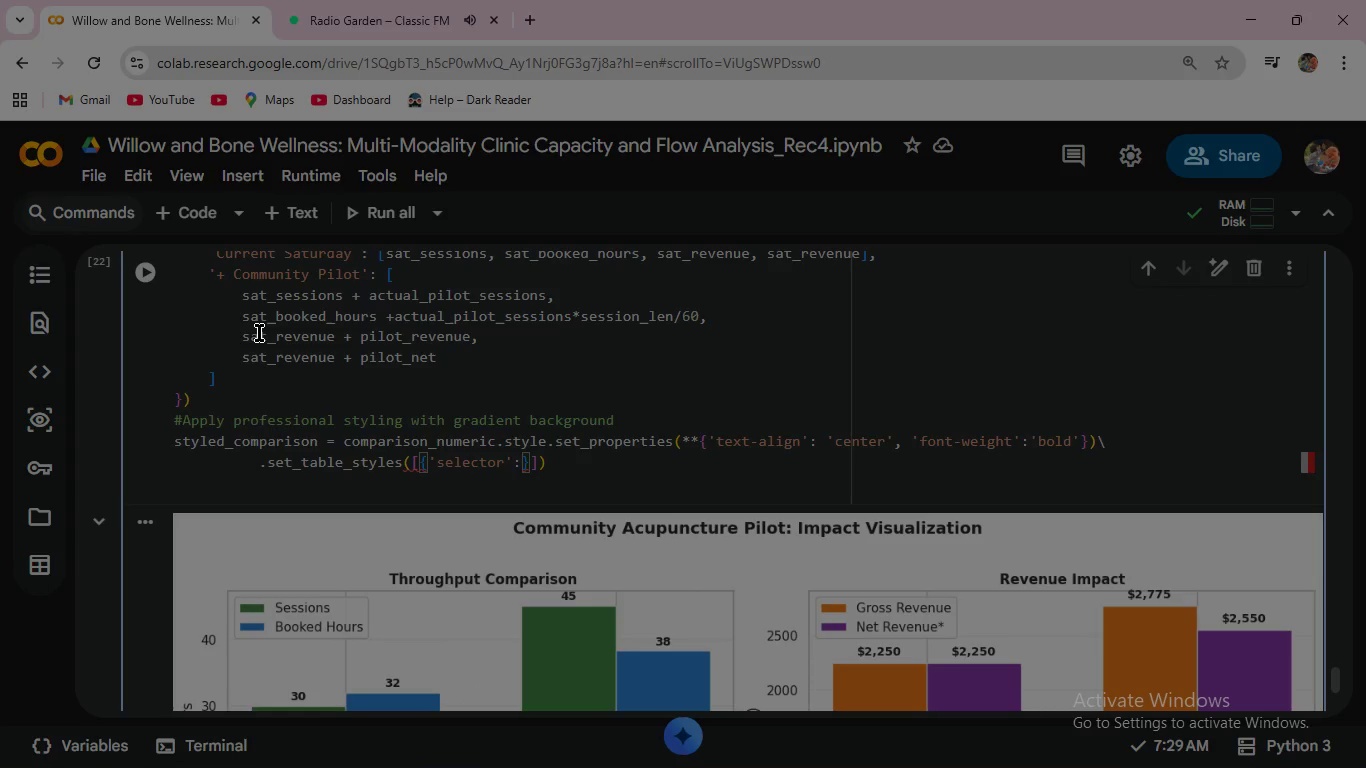 
type( 'th)
 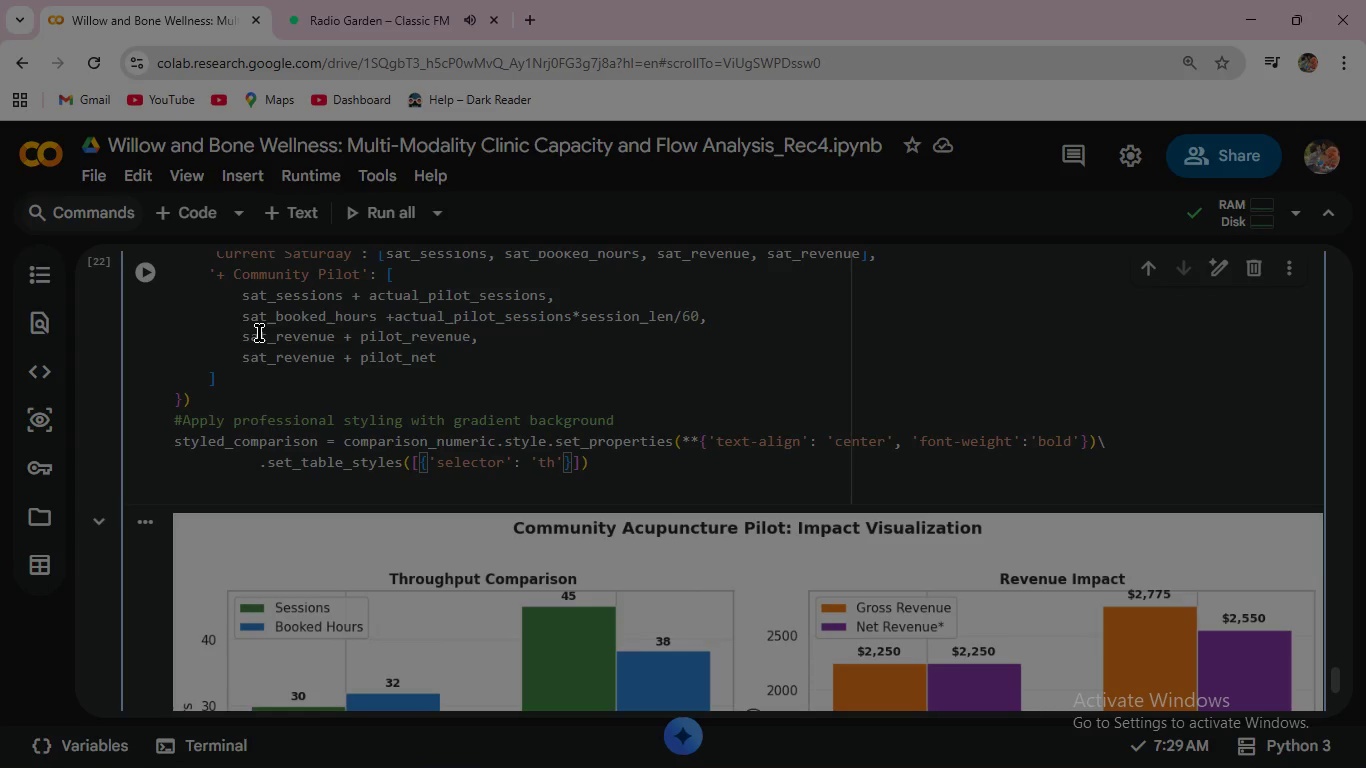 
wait(10.95)
 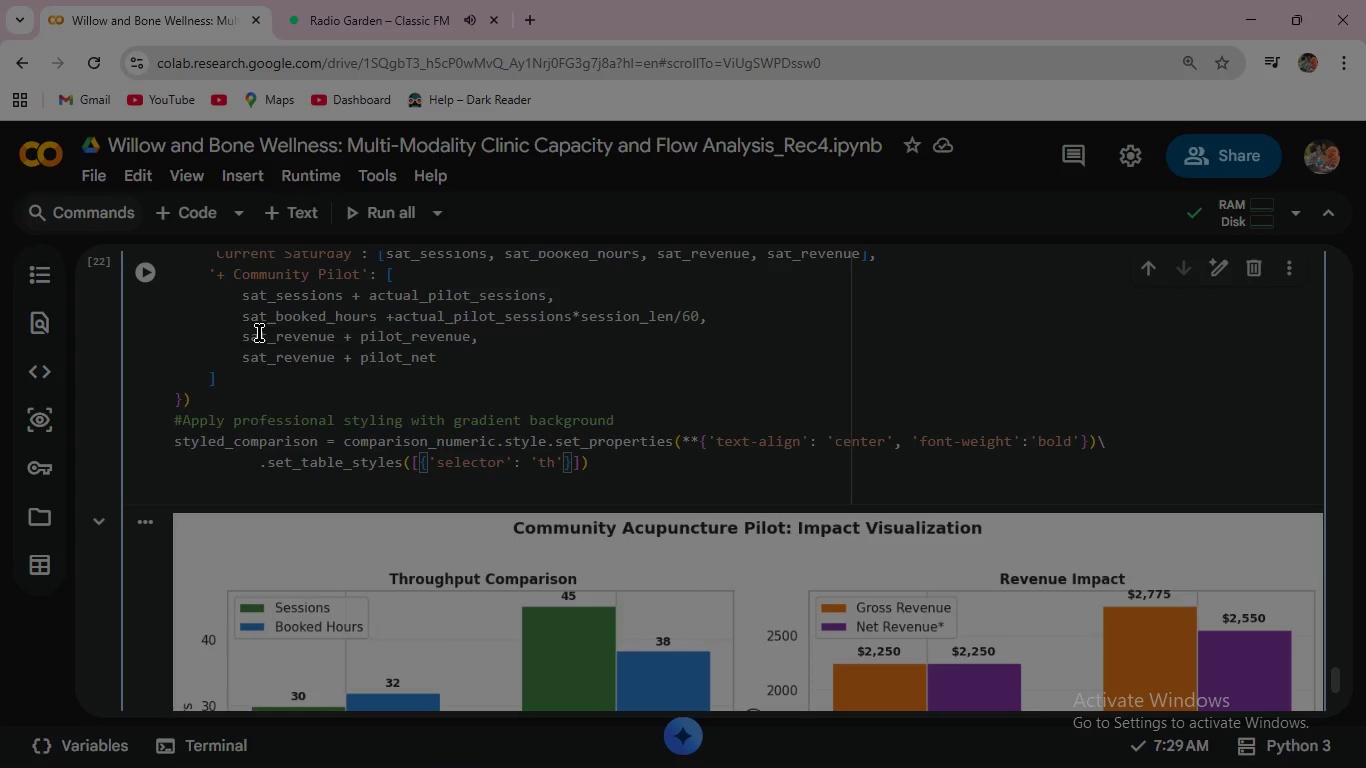 
key(ArrowRight)
 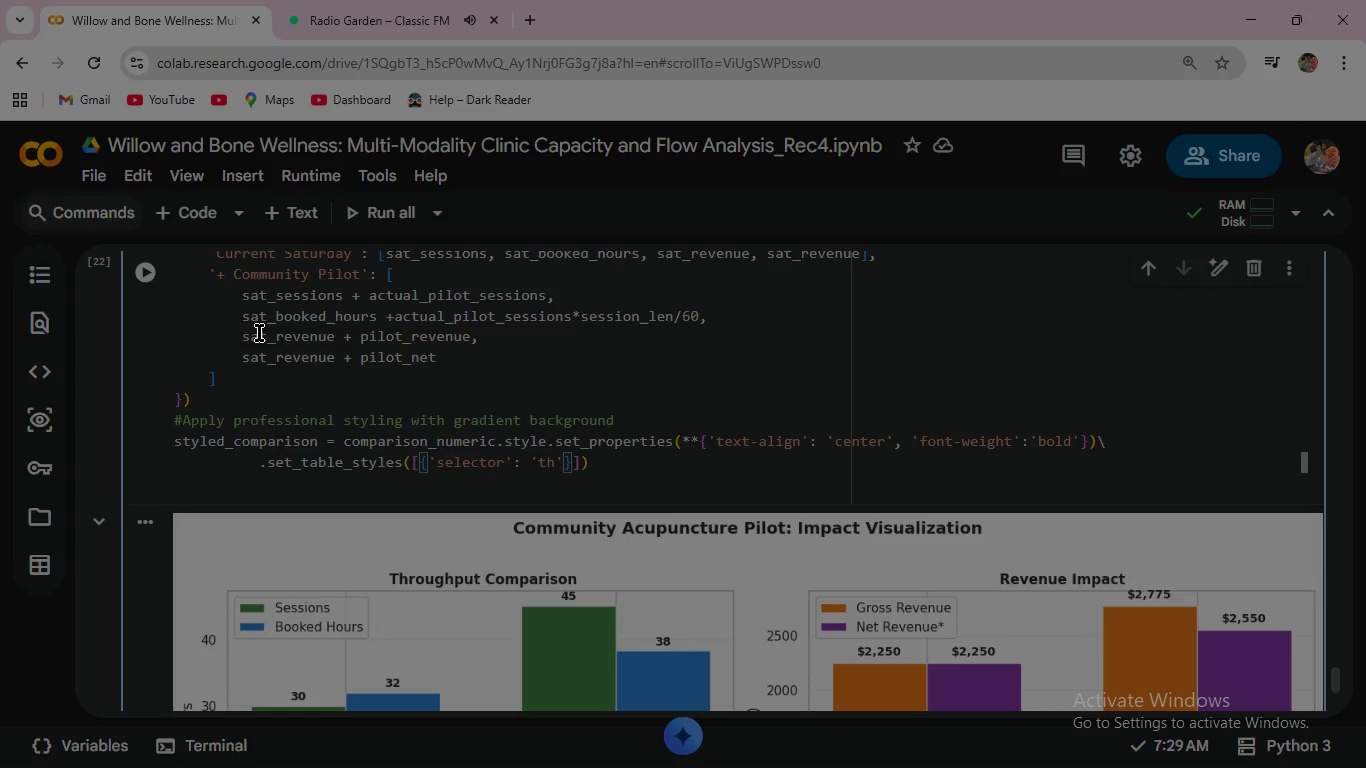 
key(Comma)
 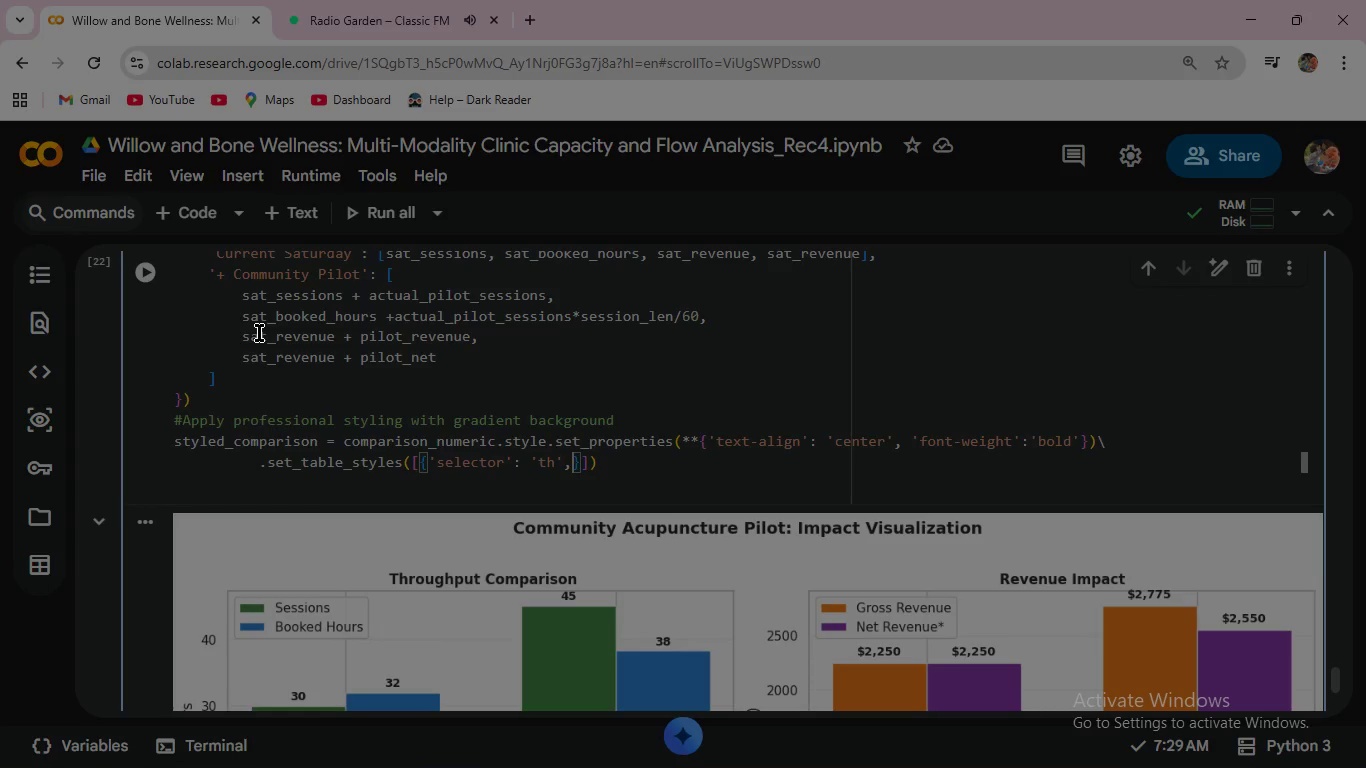 
key(Space)
 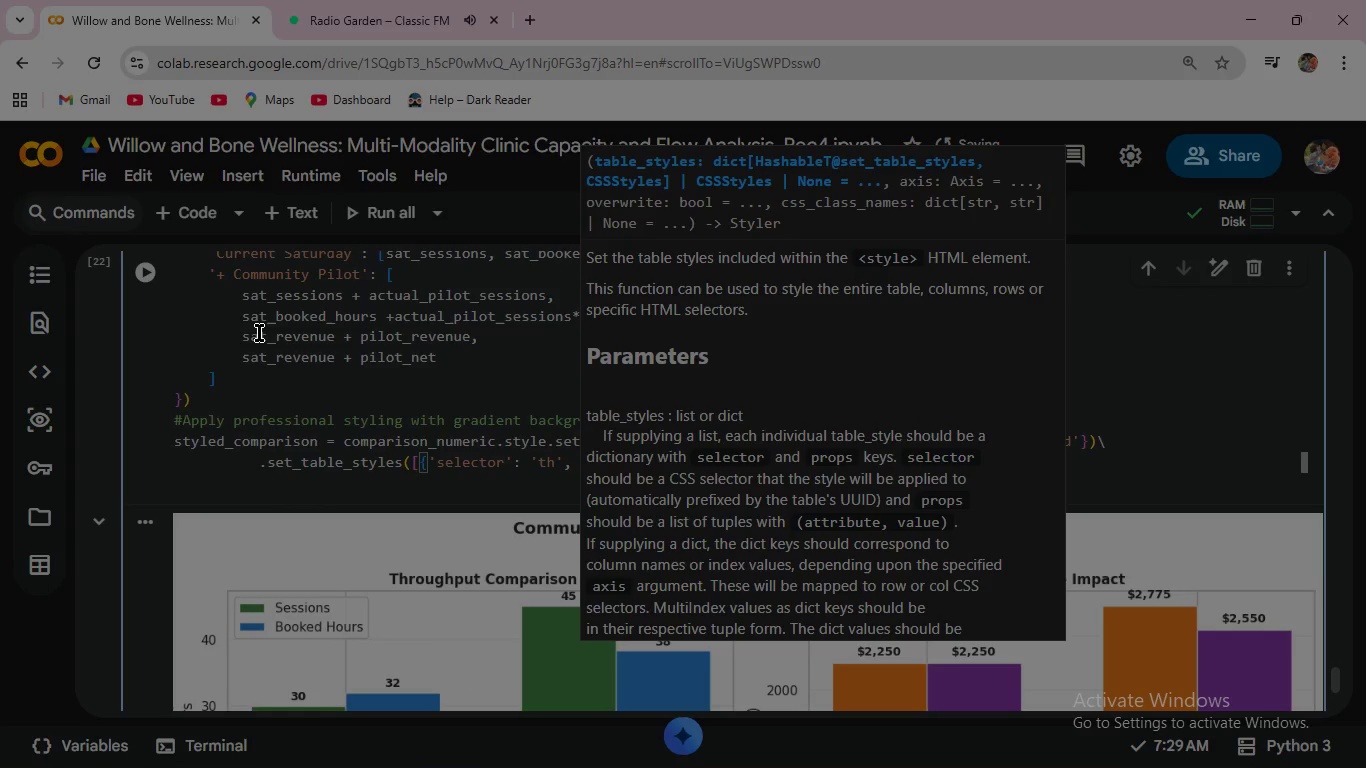 
wait(9.12)
 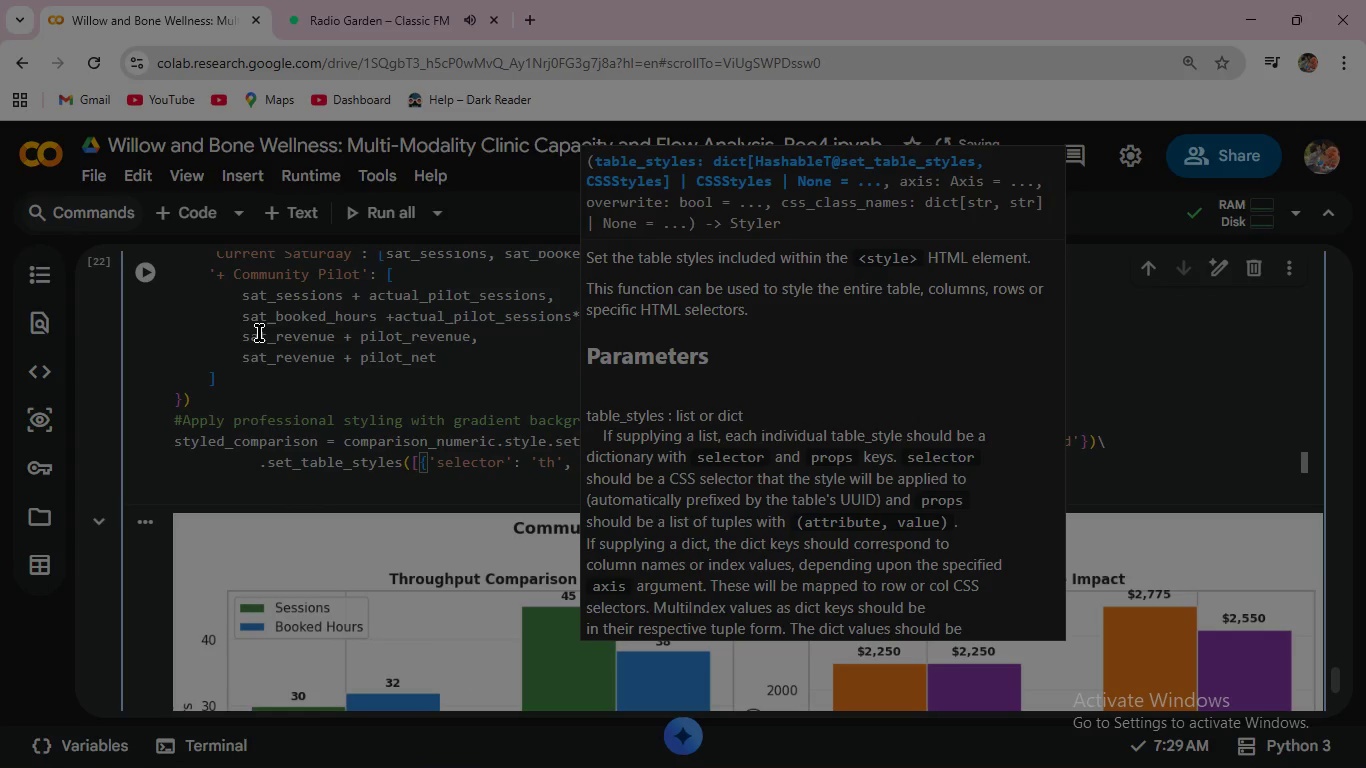 
key(Escape)
type('props)
 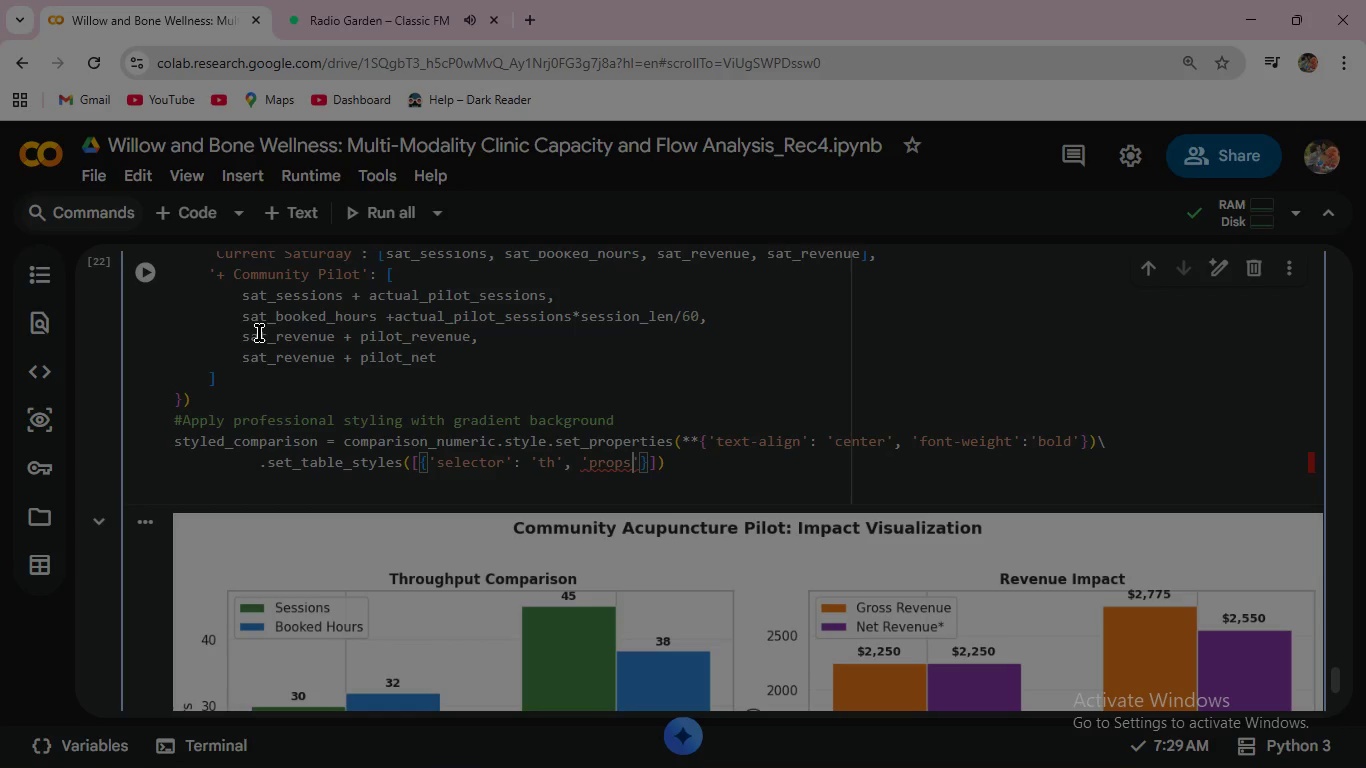 
wait(5.5)
 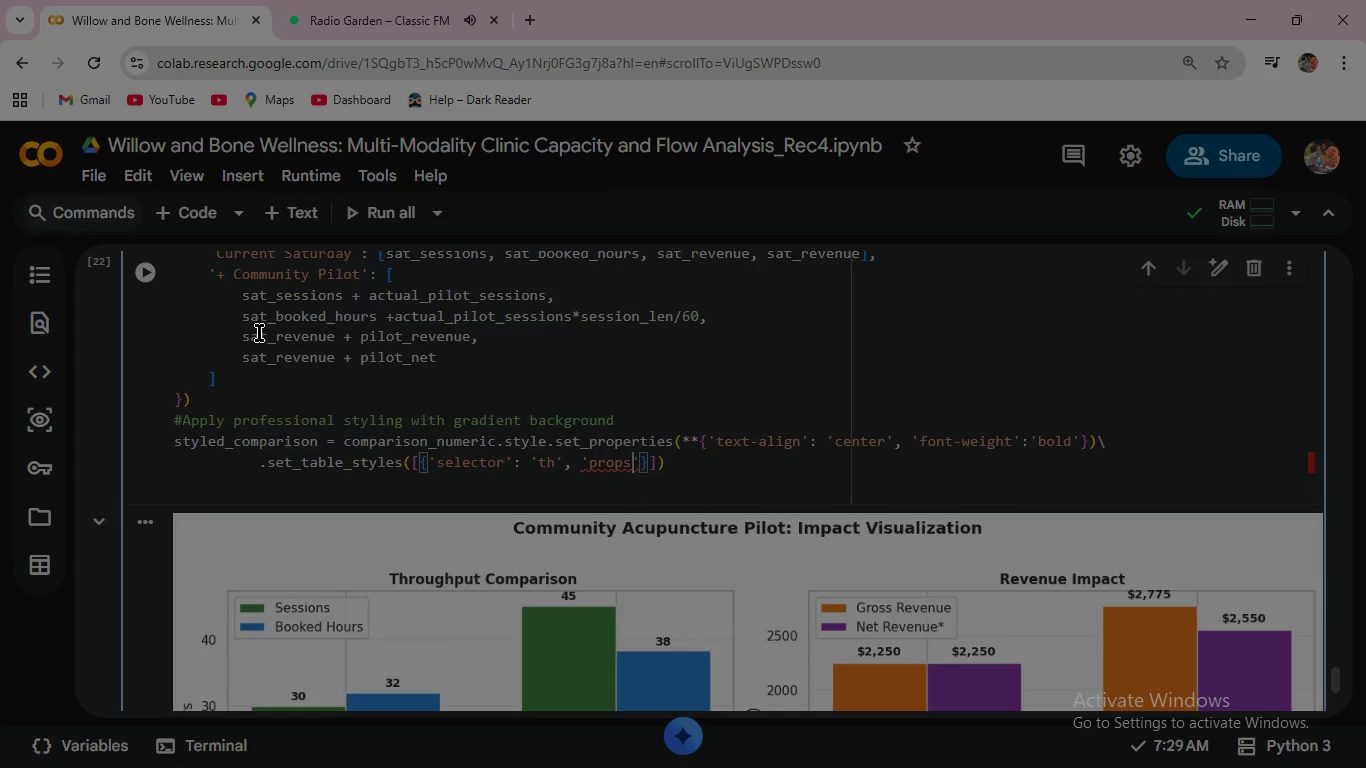 
key(ArrowRight)
 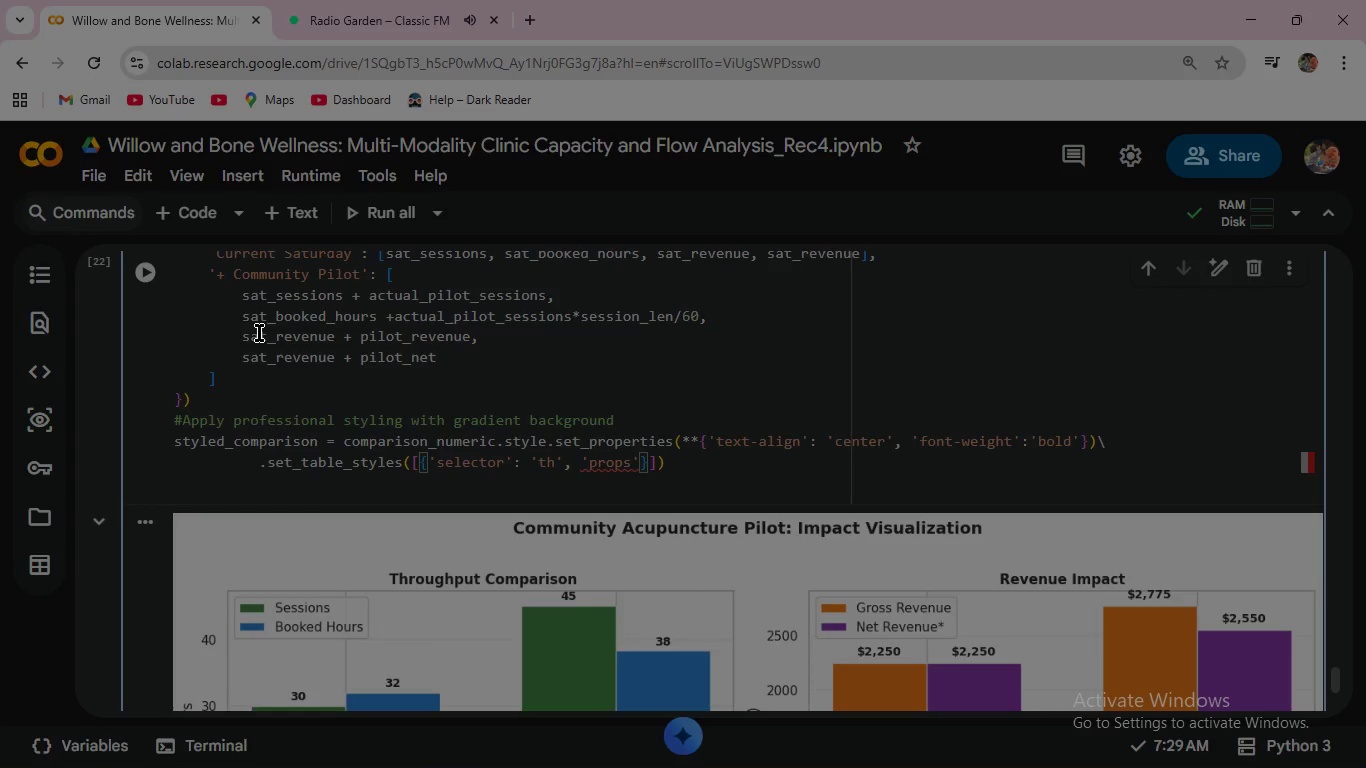 
key(Shift+ShiftRight)
 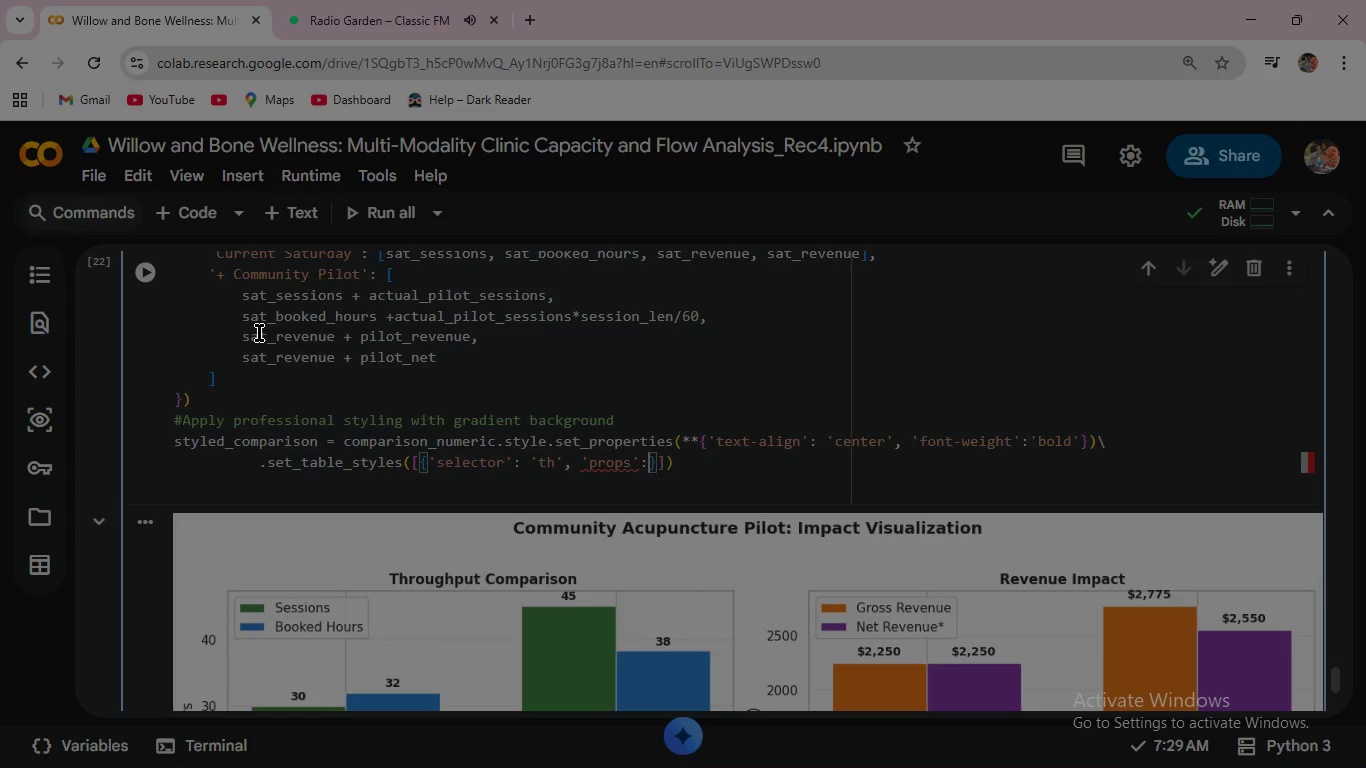 
key(Shift+Semicolon)
 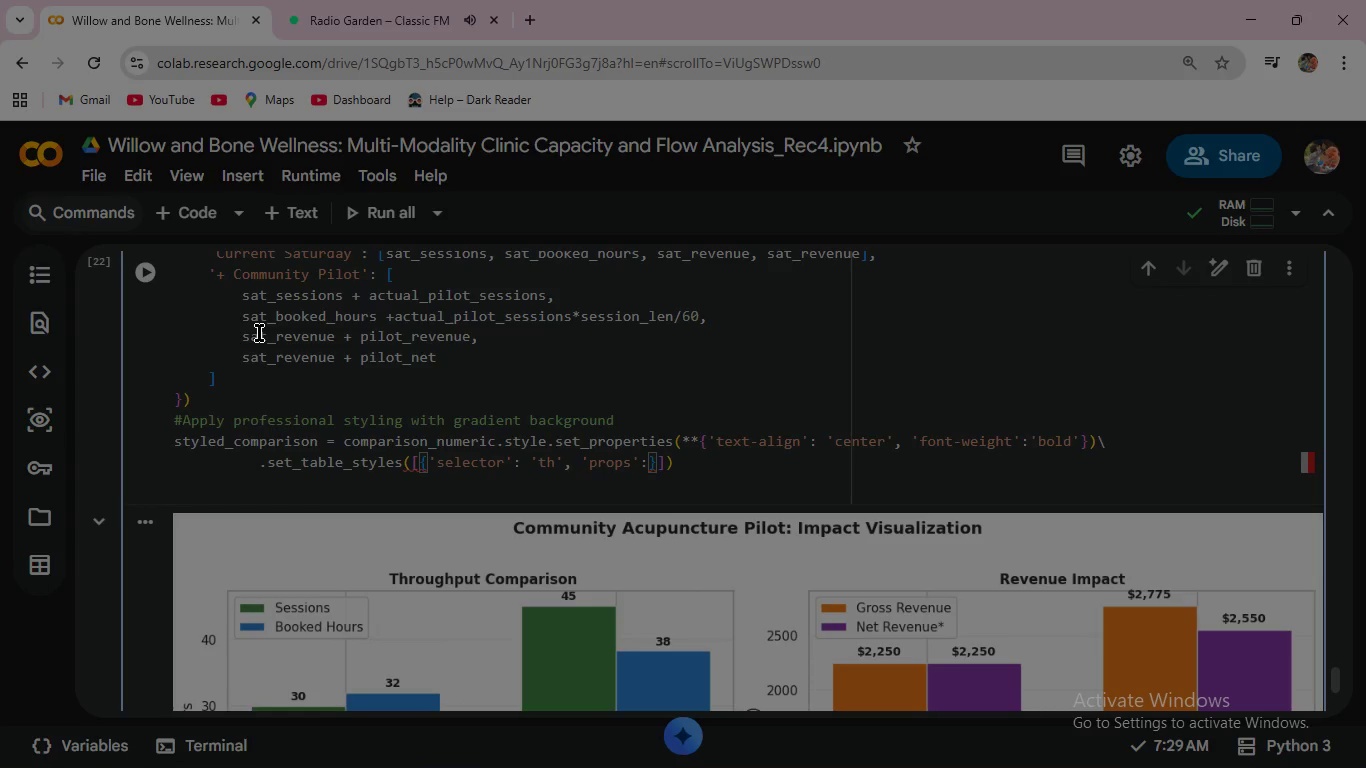 
wait(5.05)
 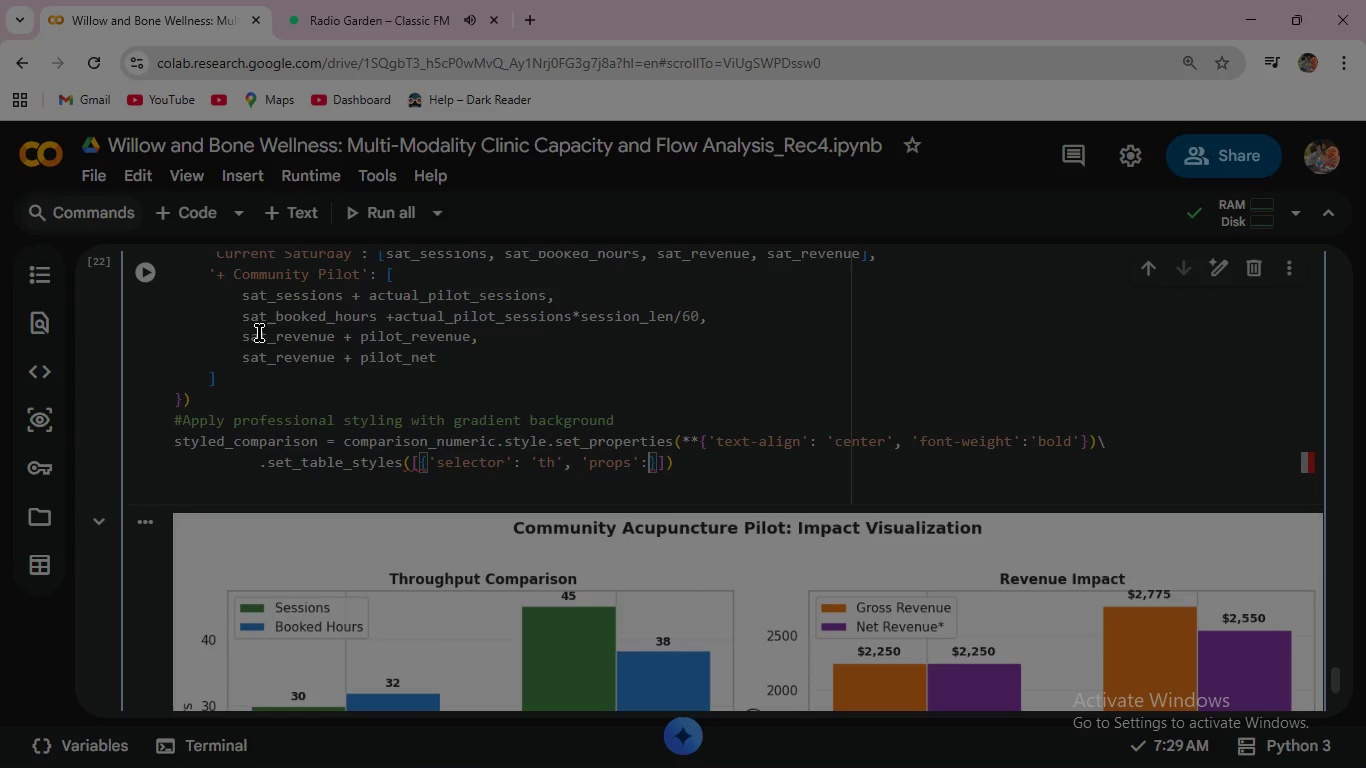 
key(Space)
 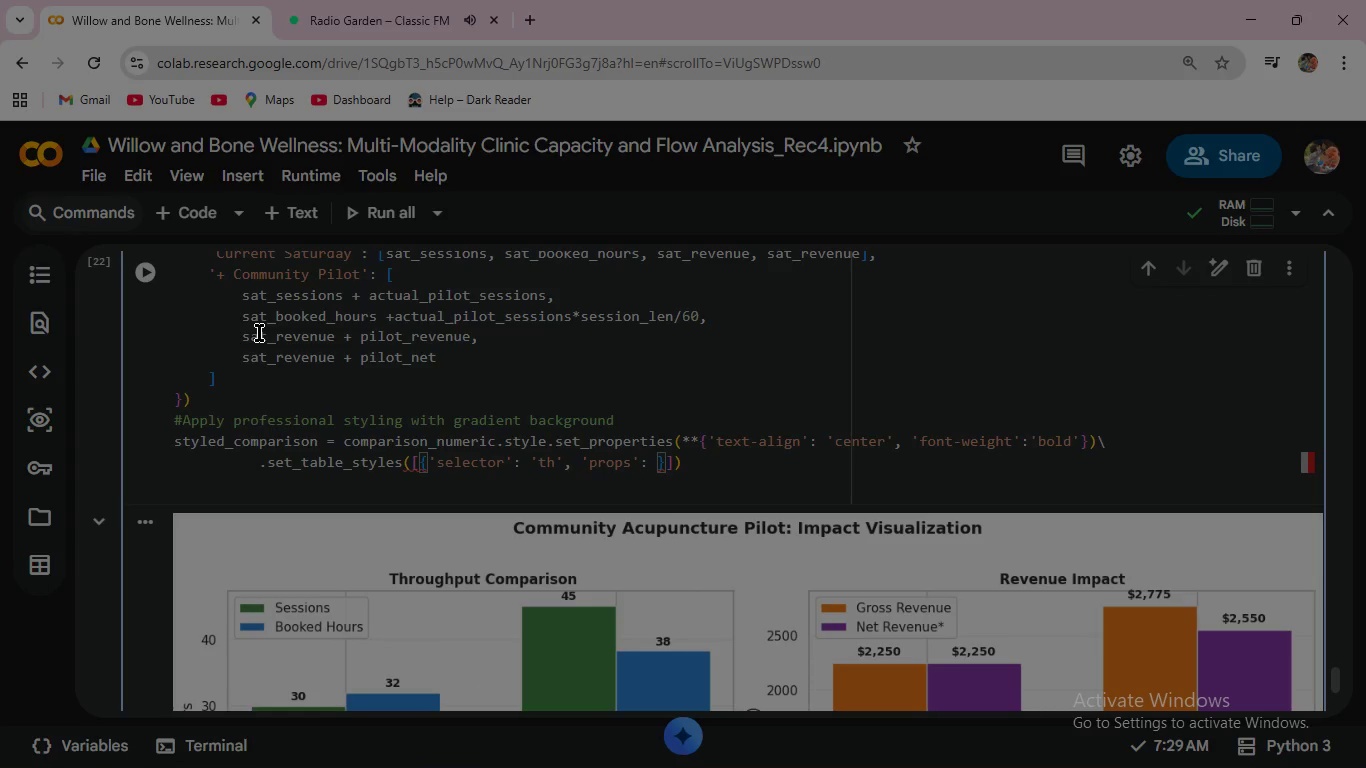 
key(BracketLeft)
 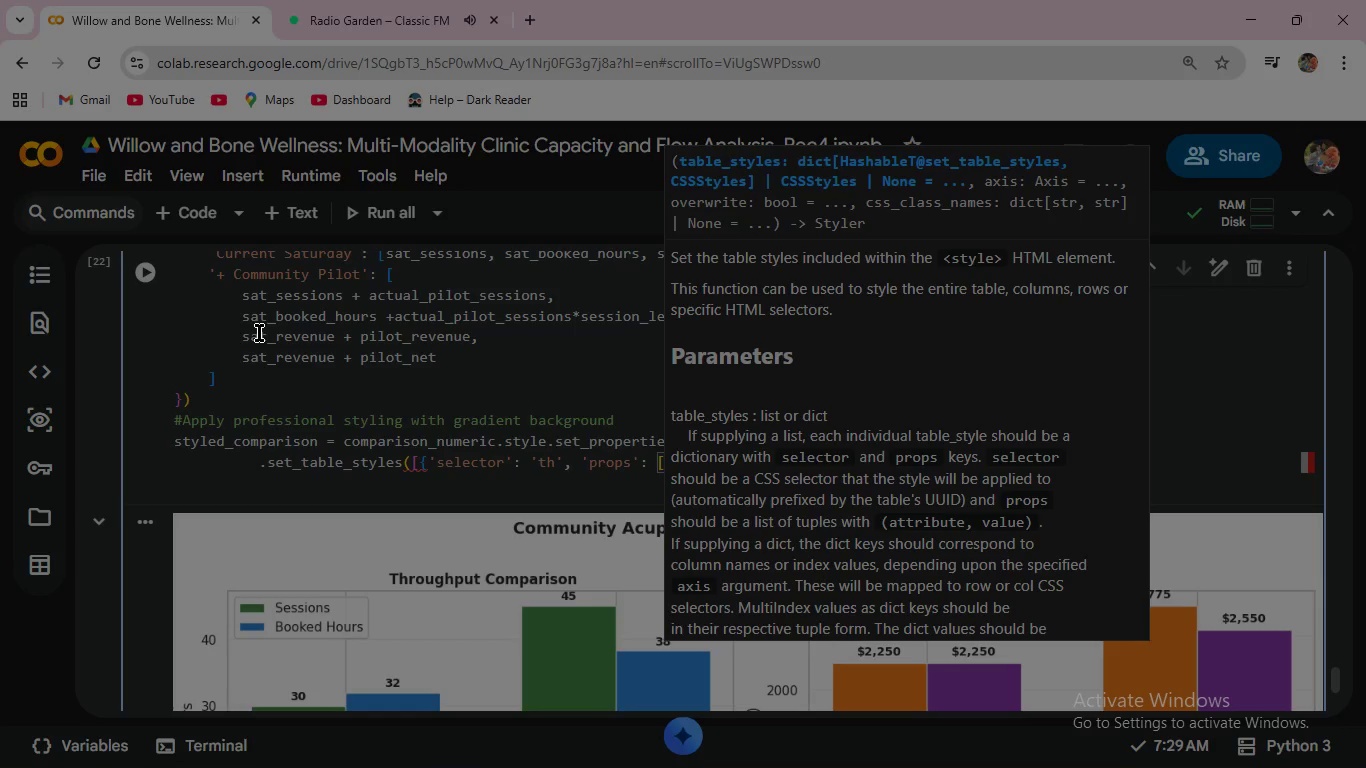 
key(Shift+9)
 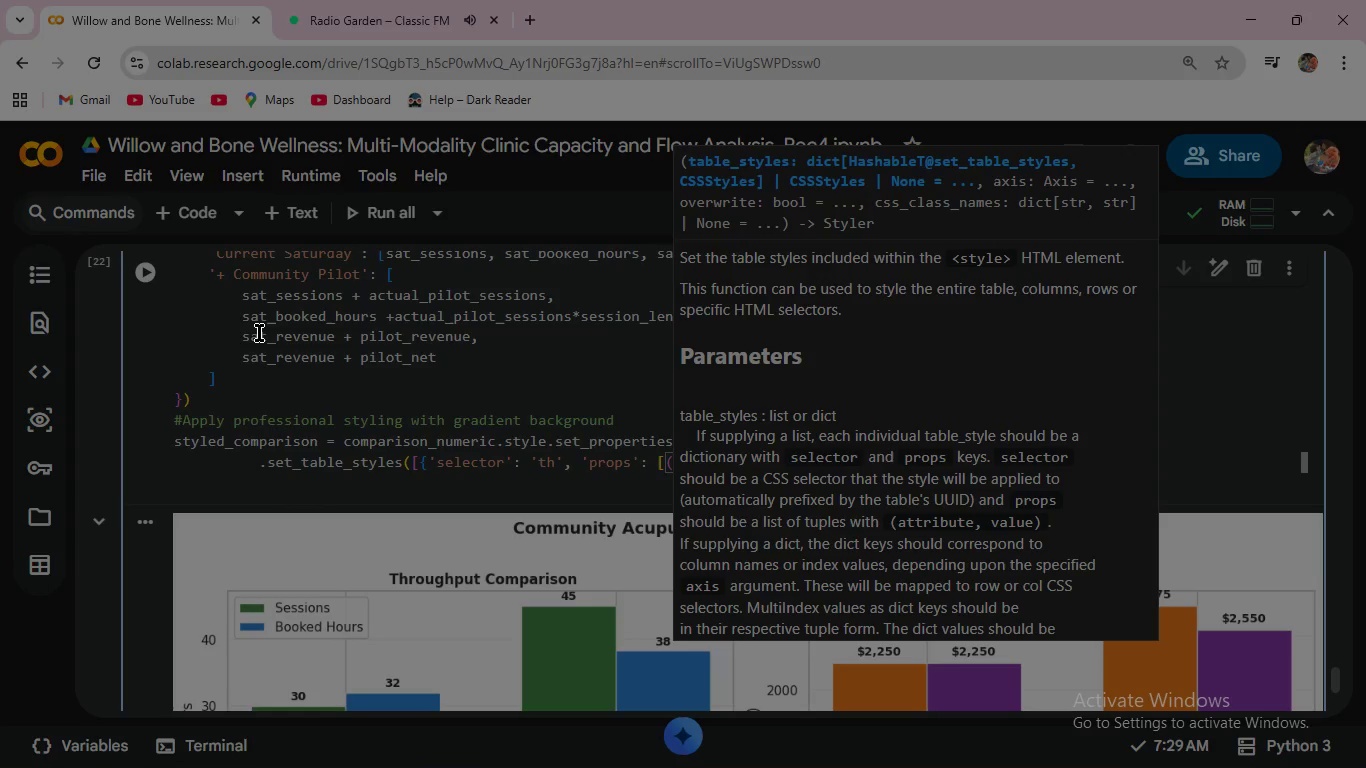 
wait(5.75)
 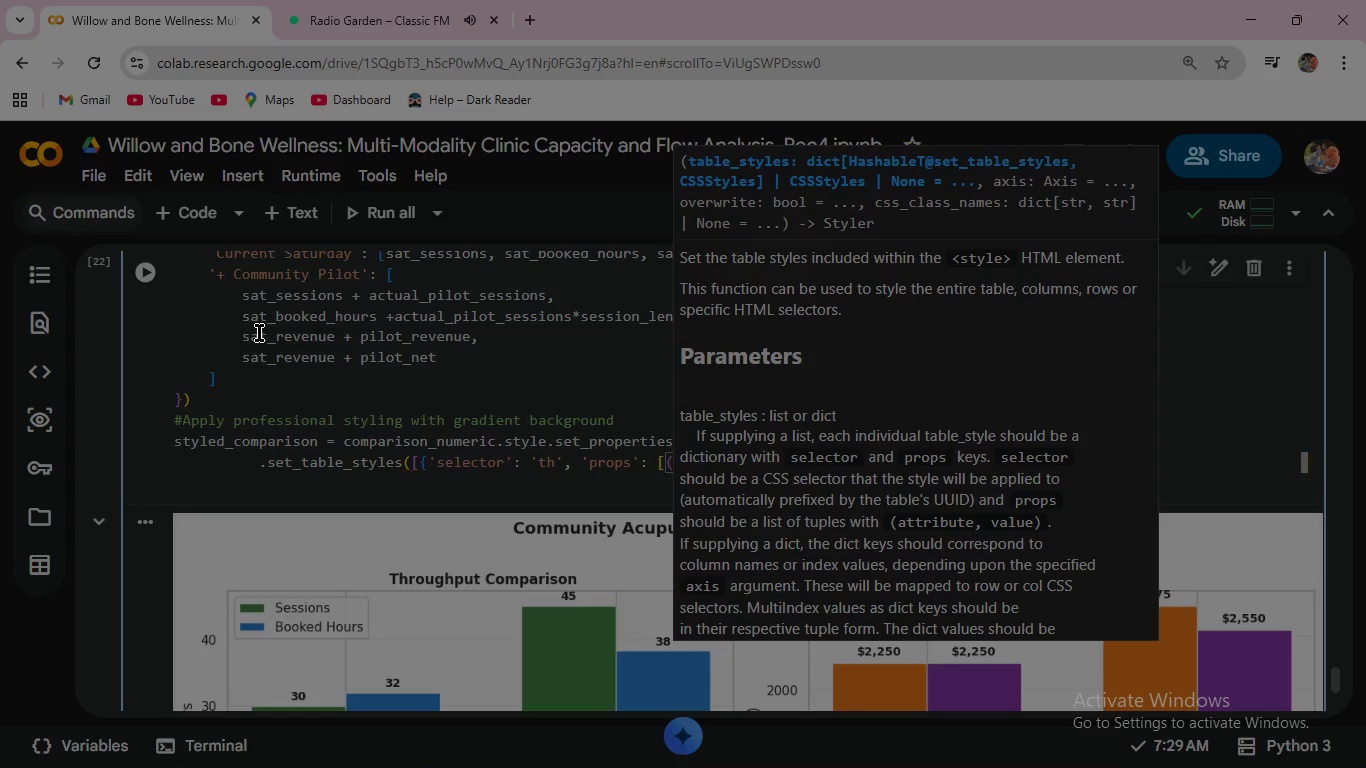 
type('back)
 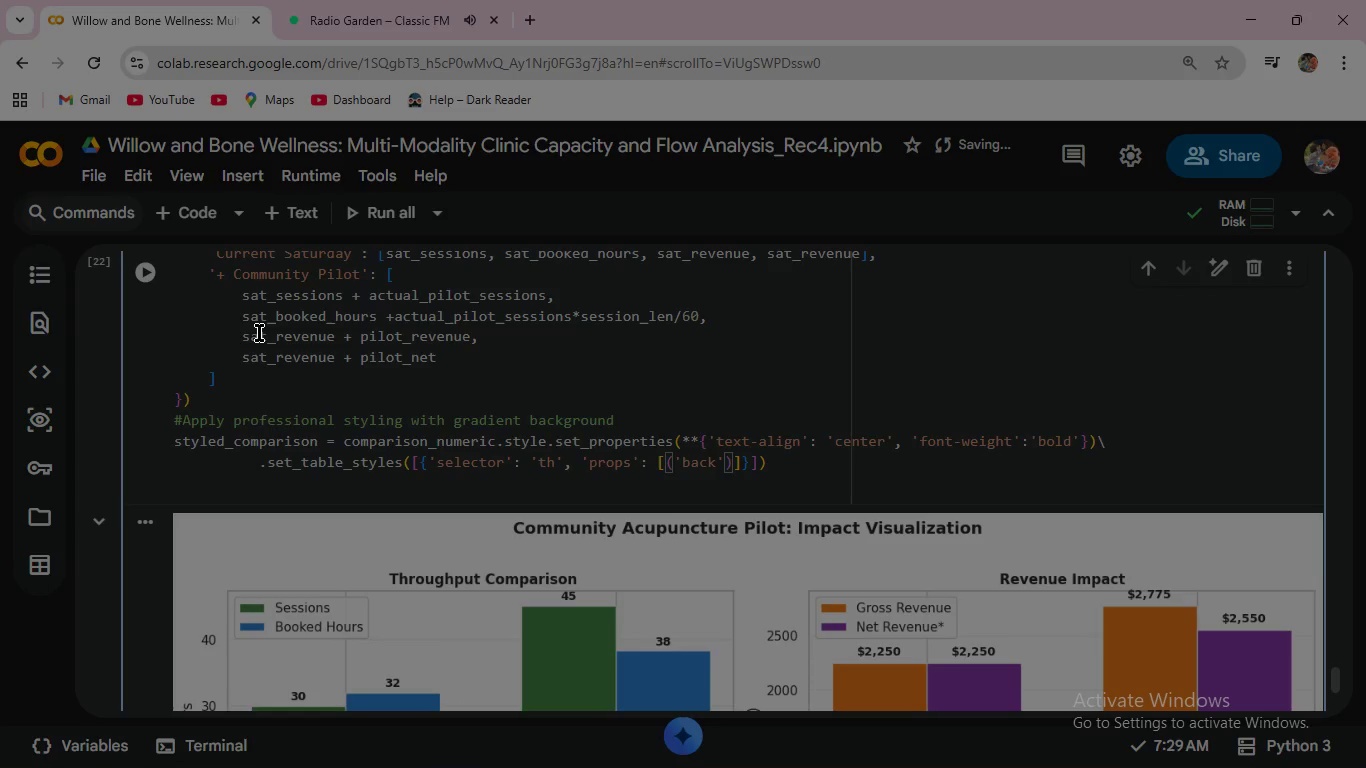 
type(ge)
key(Backspace)
type(round)
 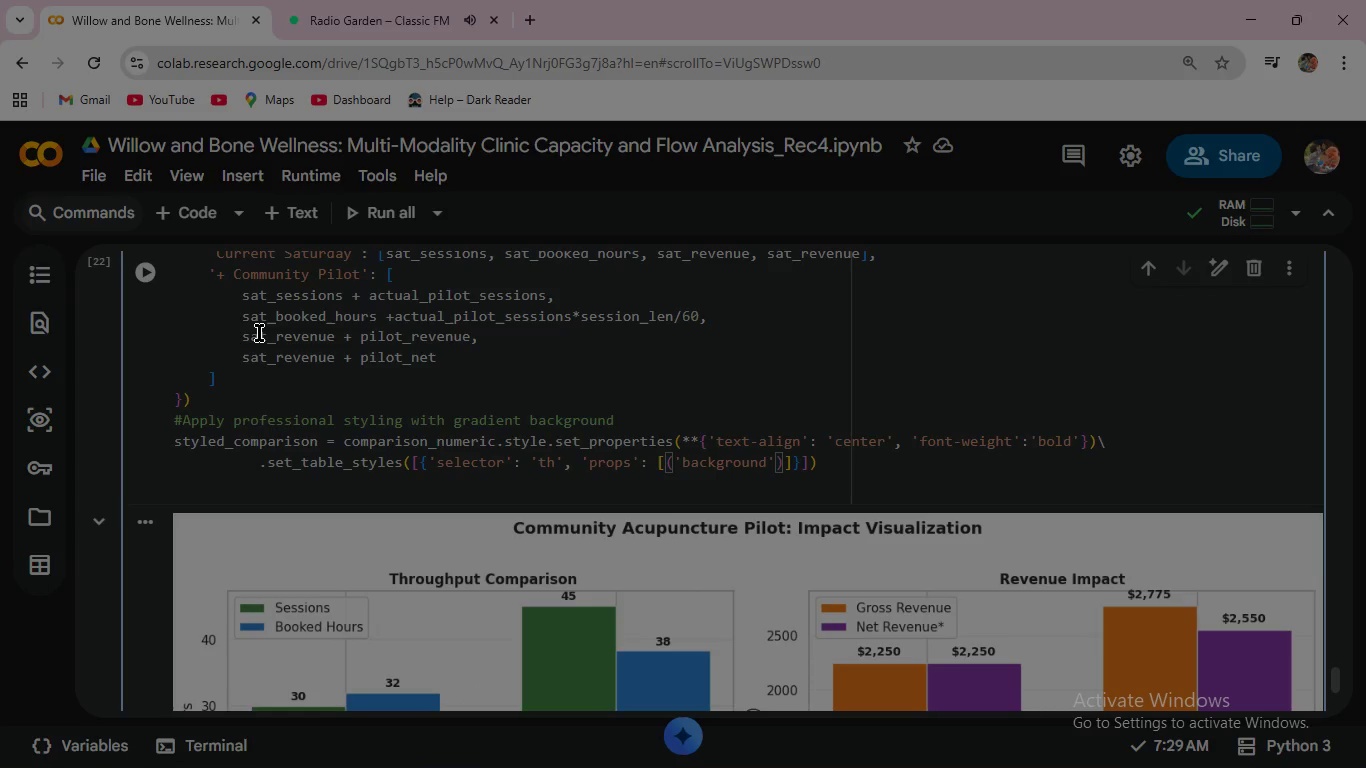 
type(-color)
 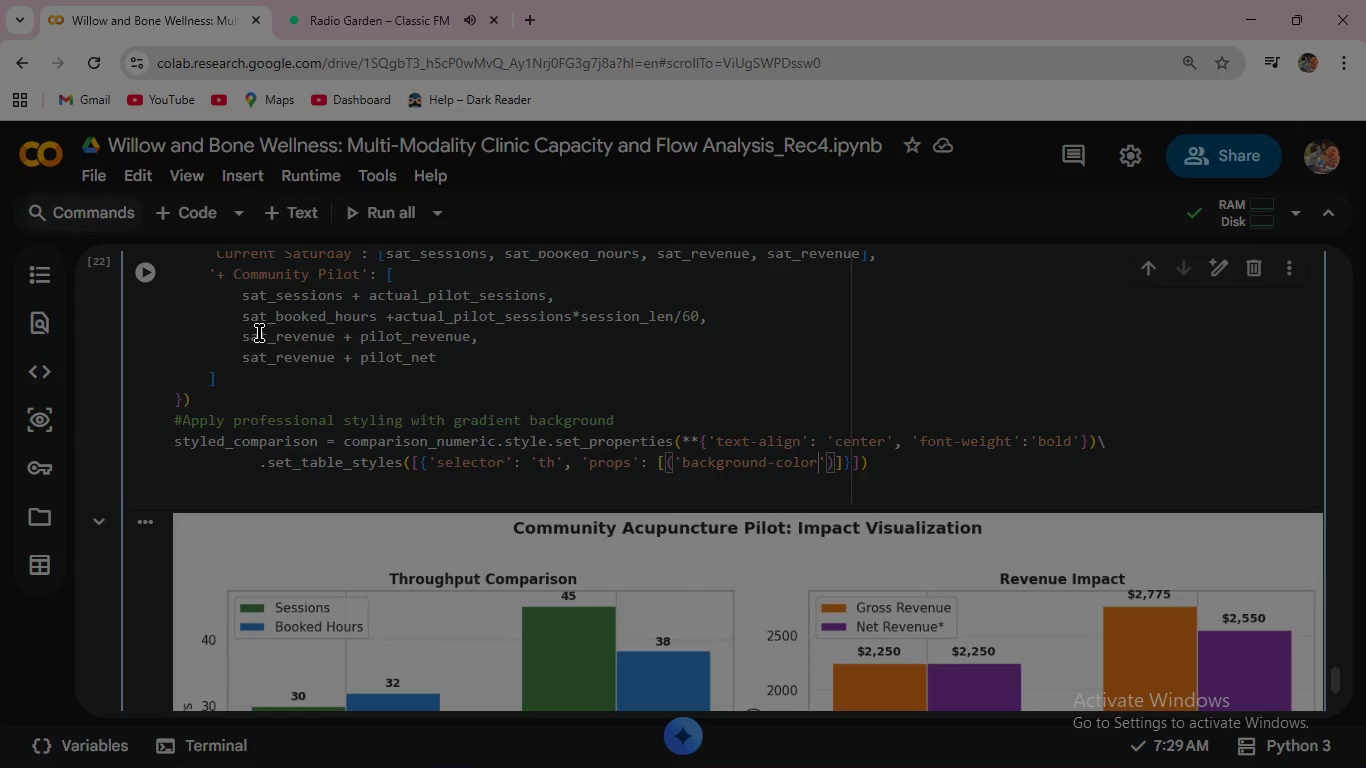 
key(ArrowRight)
 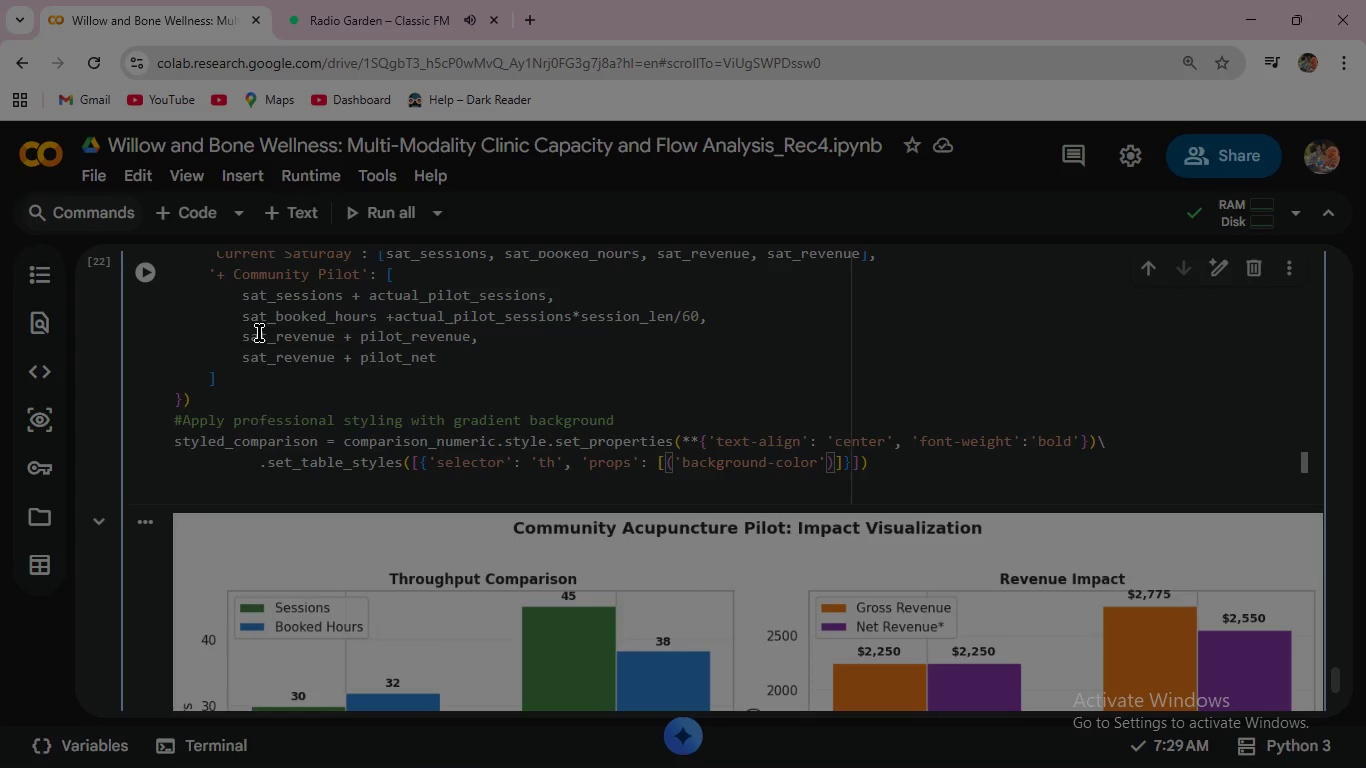 
key(Comma)
 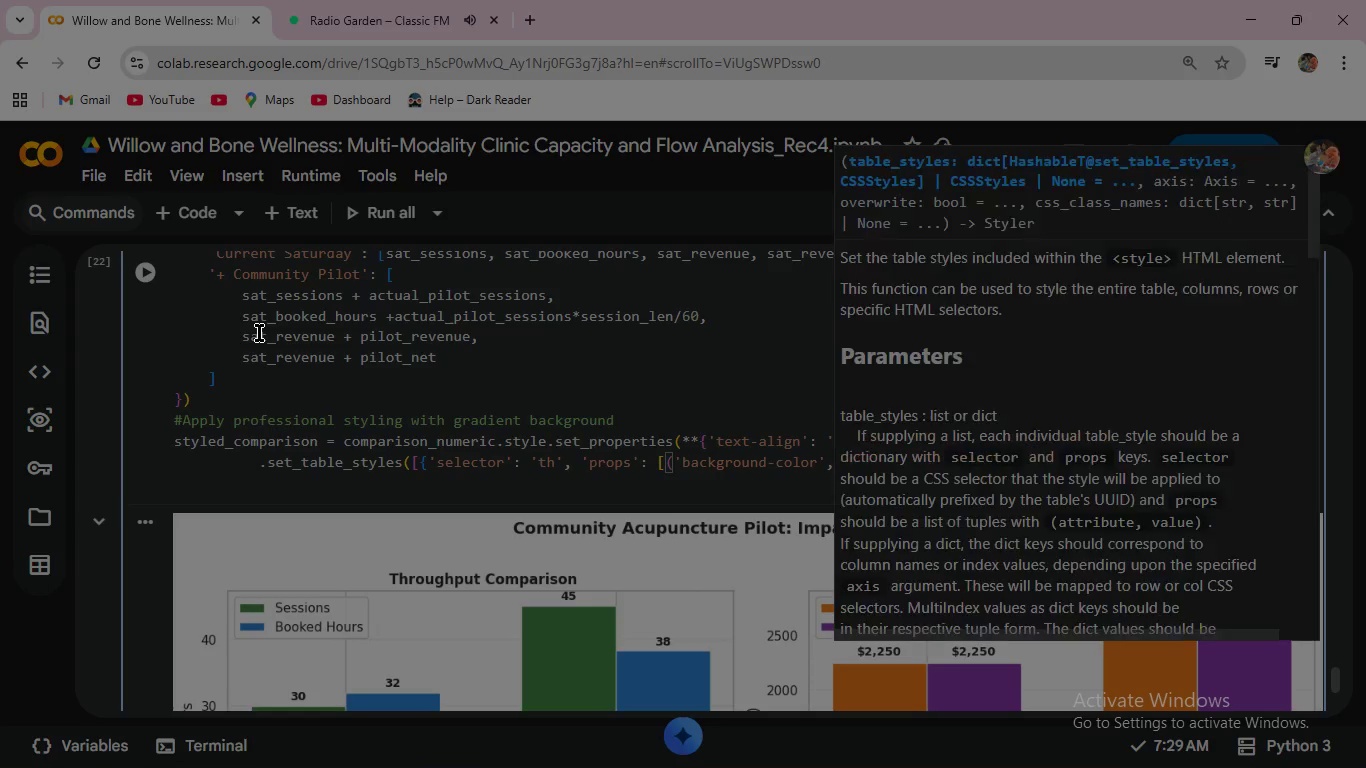 
key(Space)
 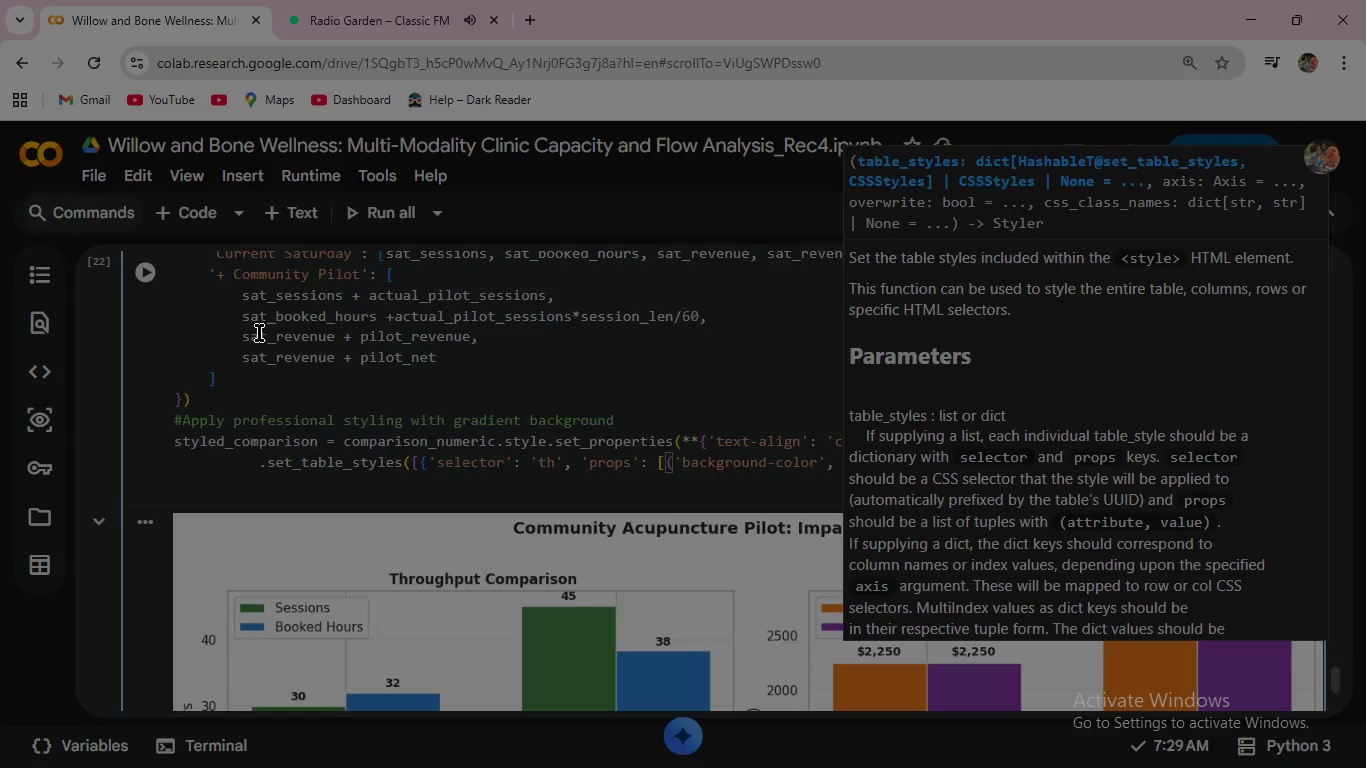 
key(Quote)
 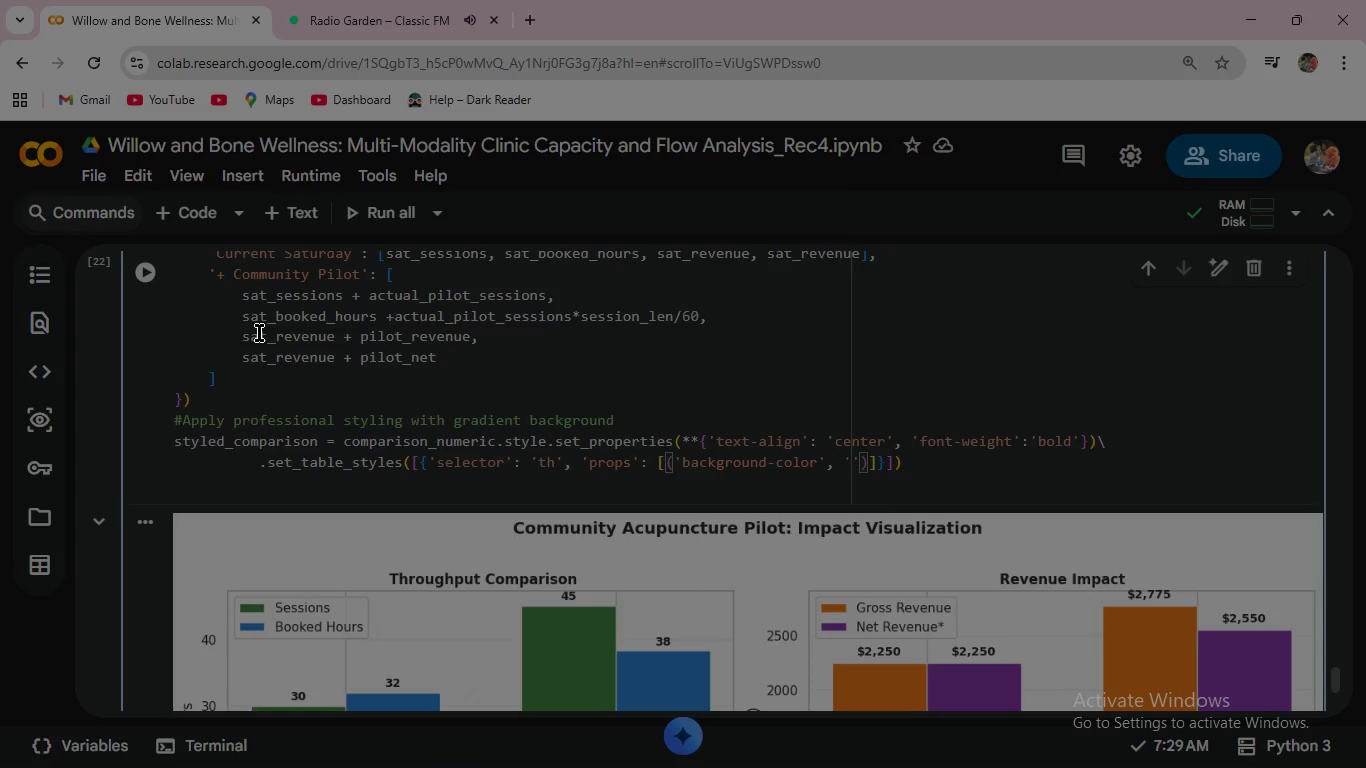 
key(Shift+3)
 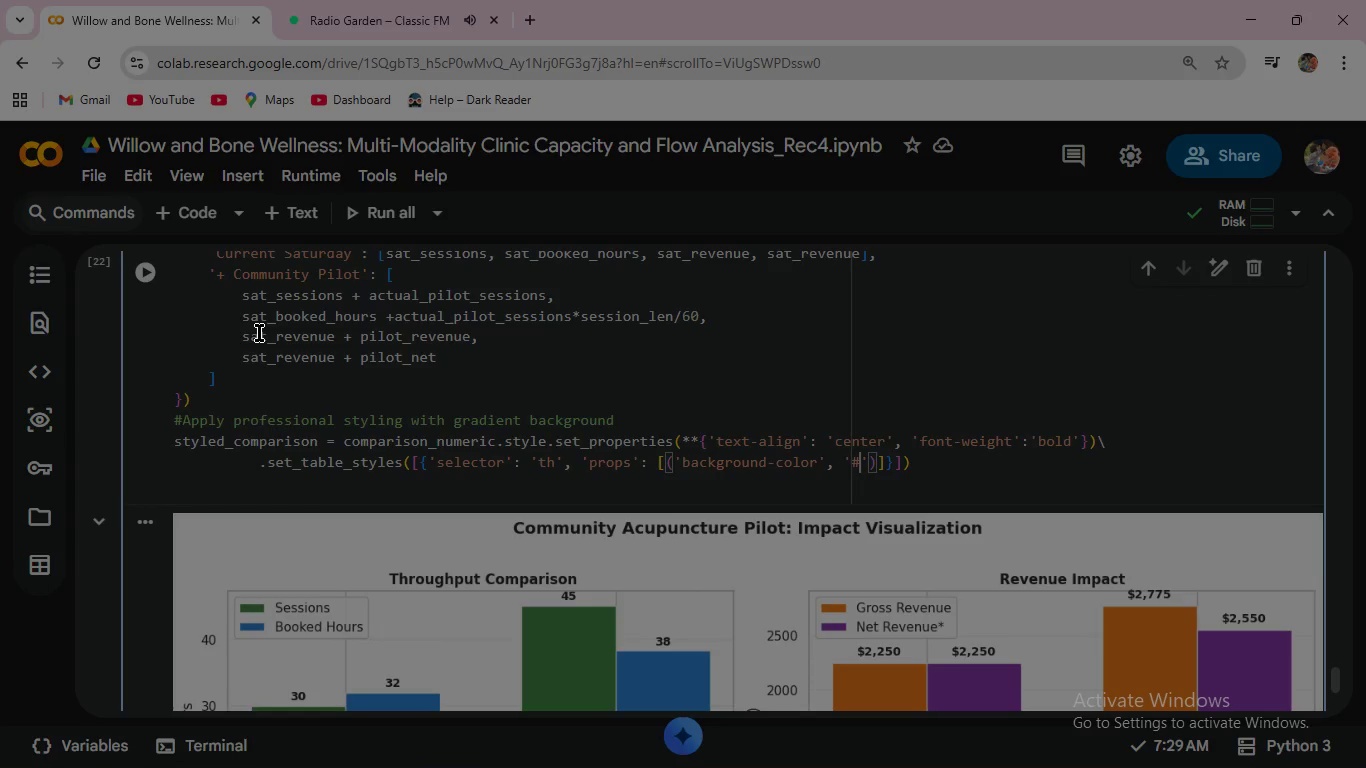 
wait(11.38)
 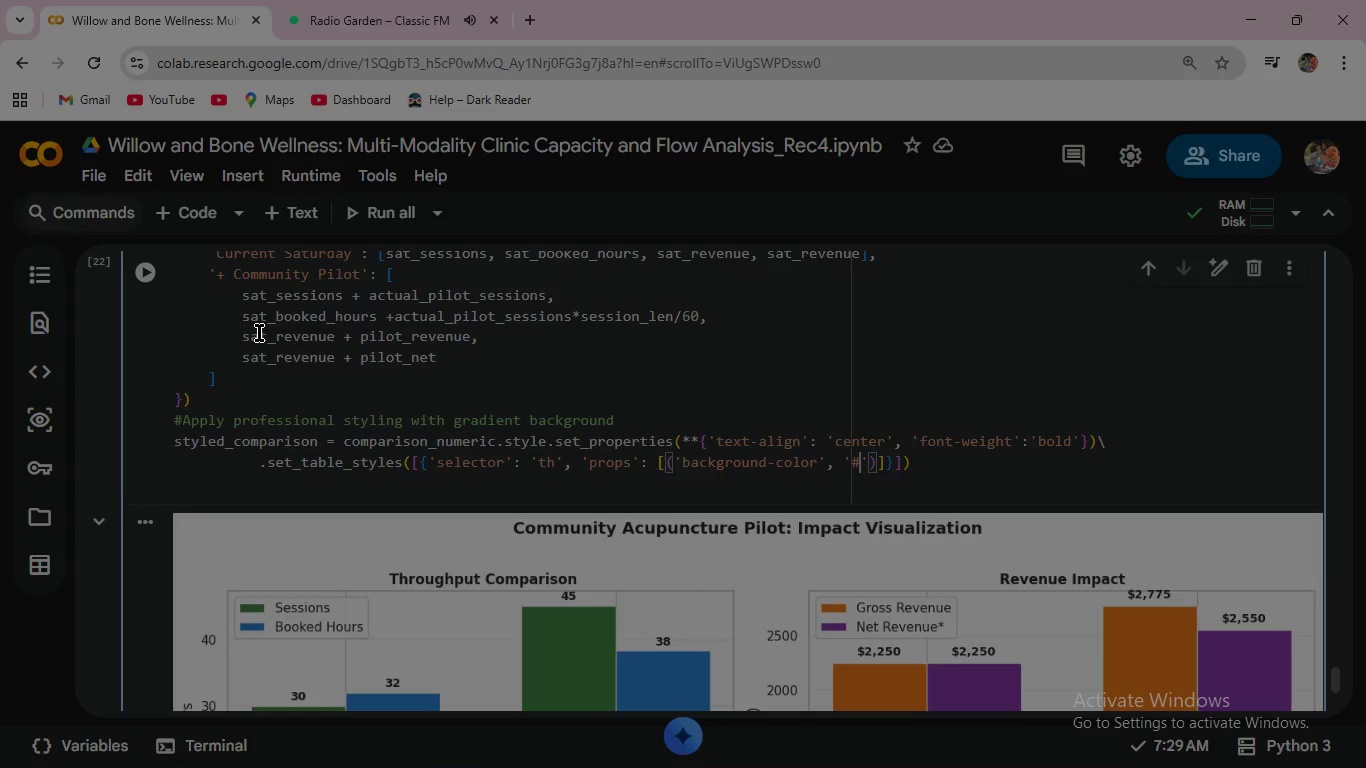 
type(#)
key(Backspace)
type(2E)
 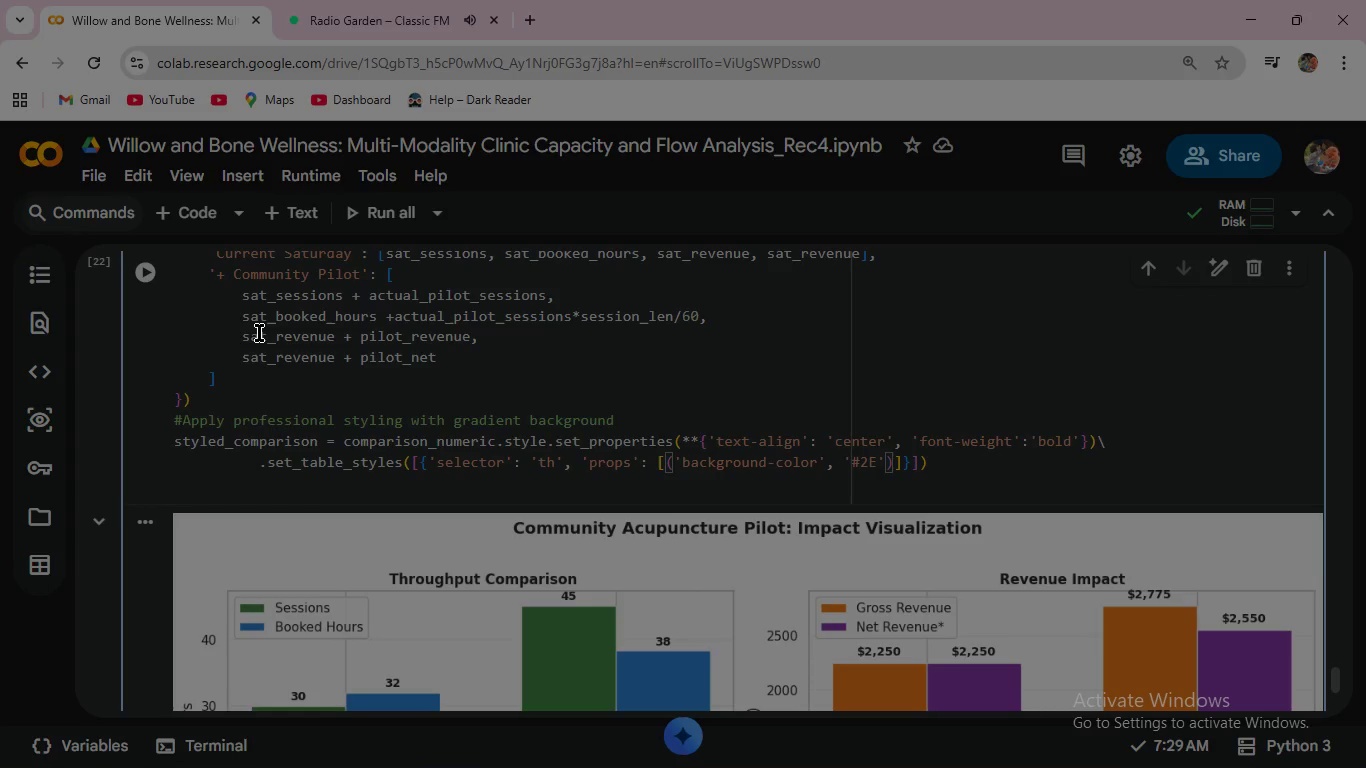 
type(7D32)
 